 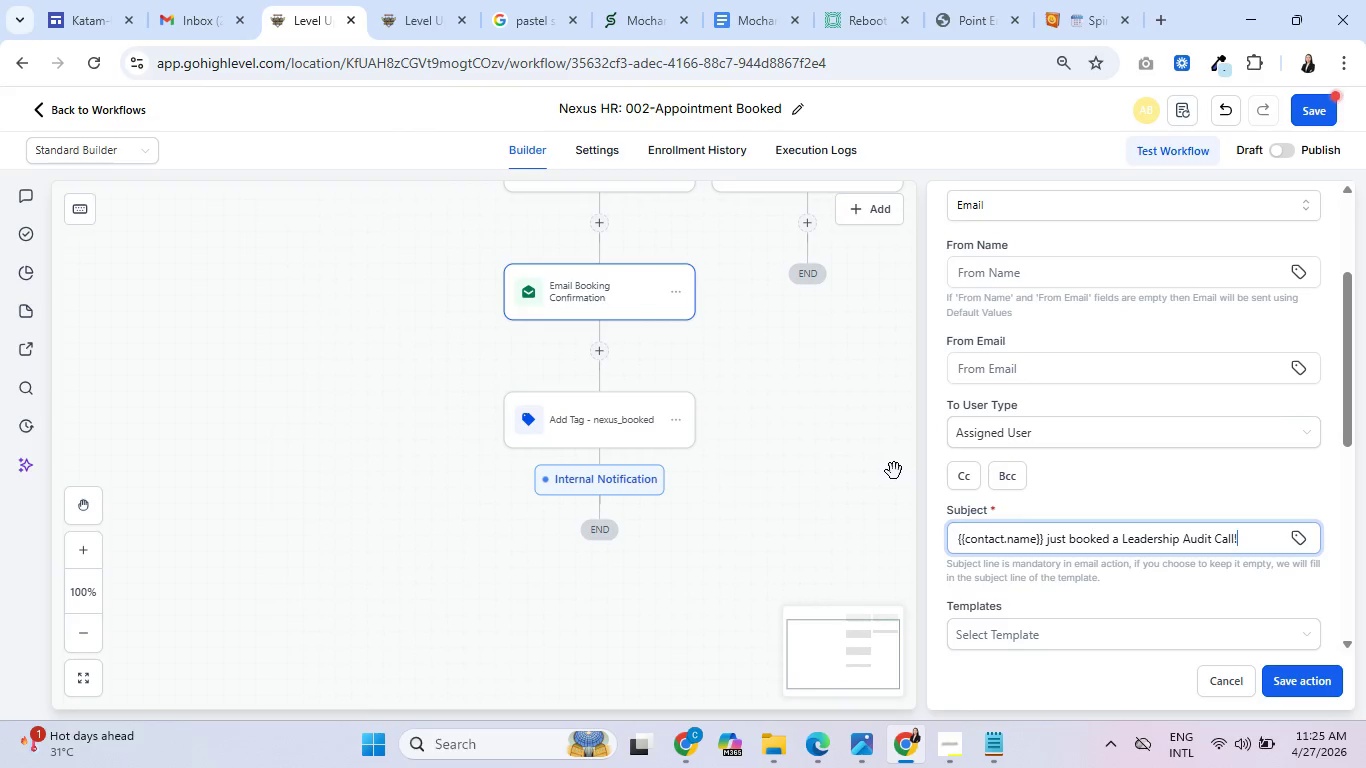 
scroll: coordinate [1105, 498], scroll_direction: down, amount: 5.0
 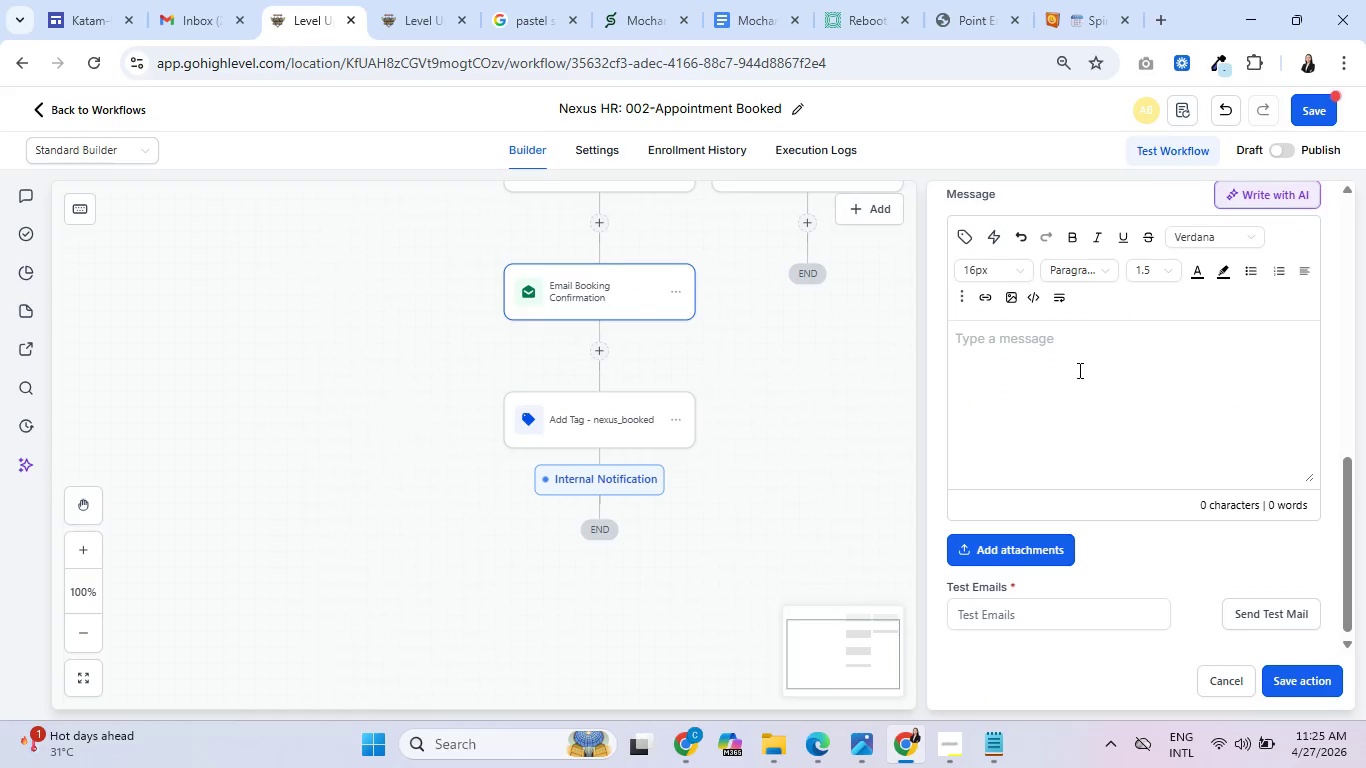 
left_click([1078, 369])
 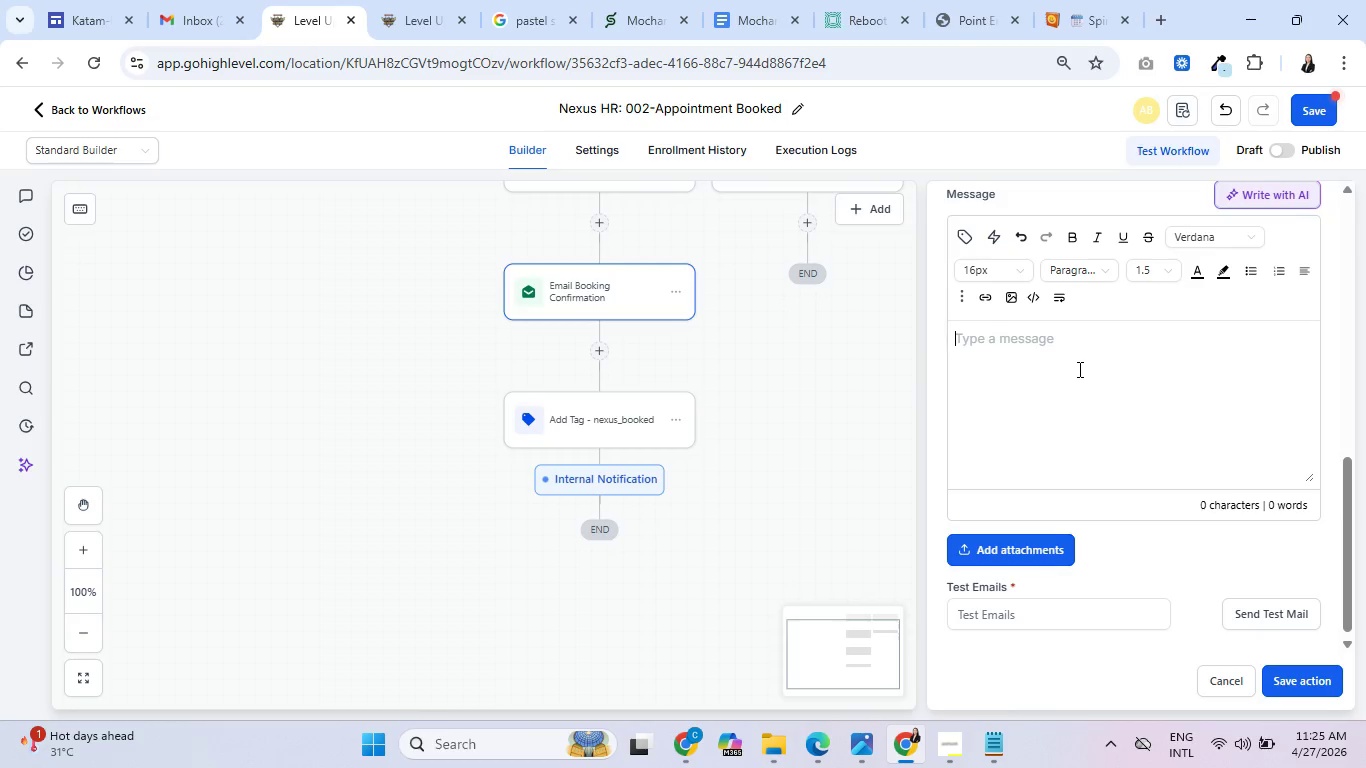 
wait(25.45)
 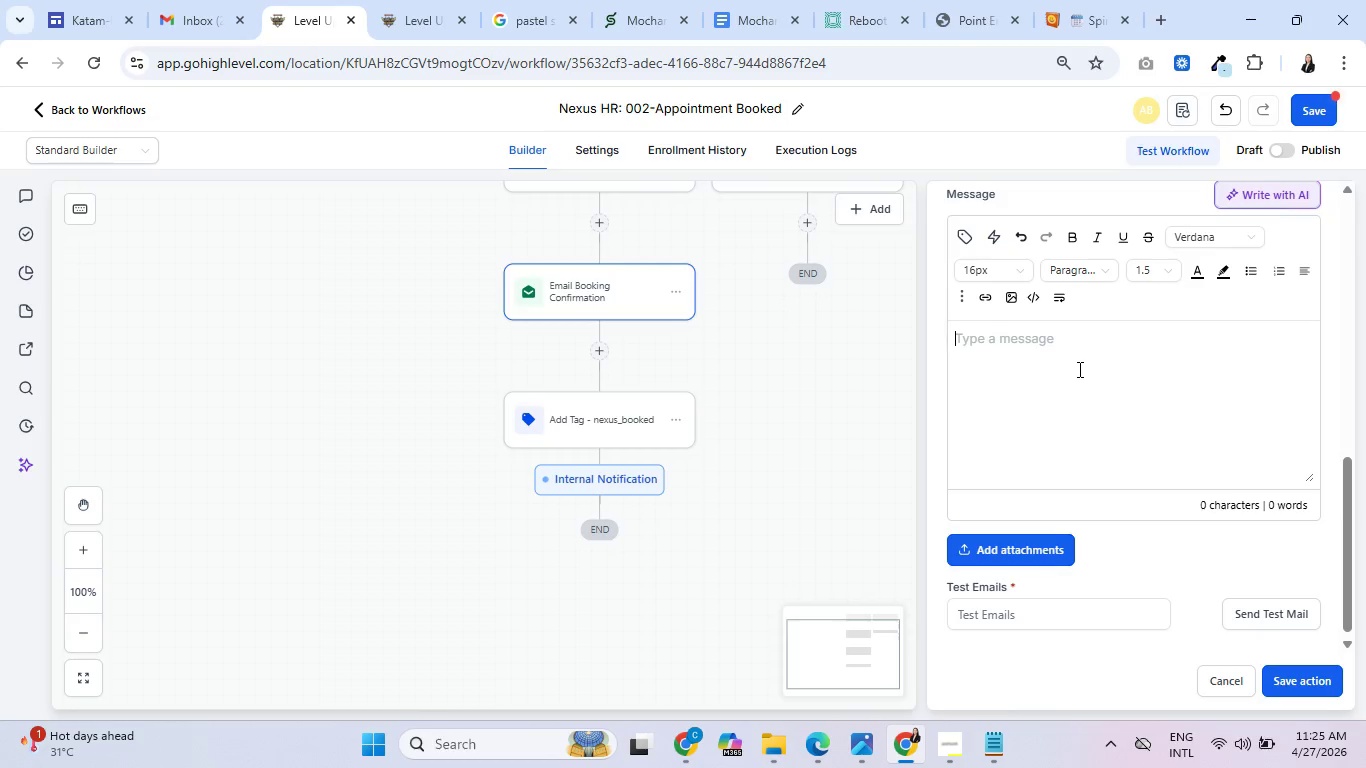 
type(Hello Team,)
 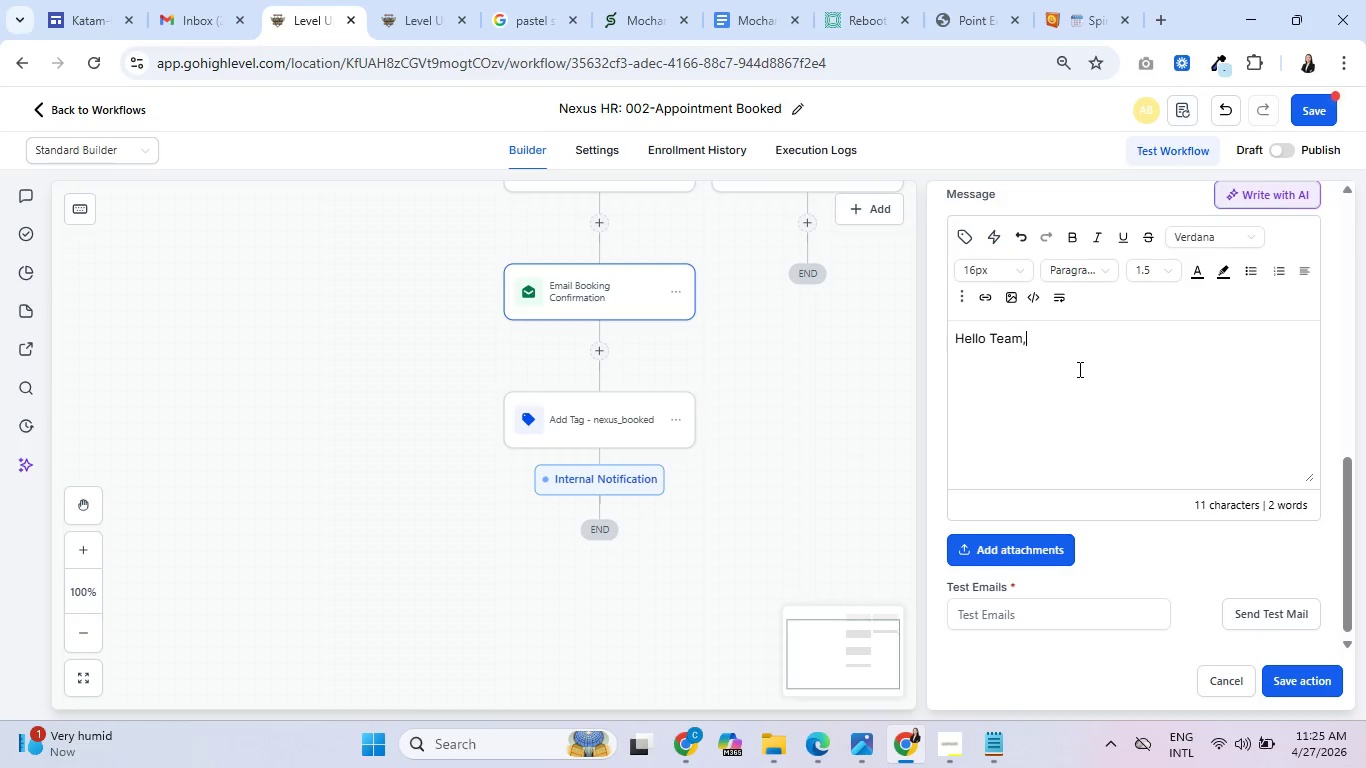 
key(Enter)
 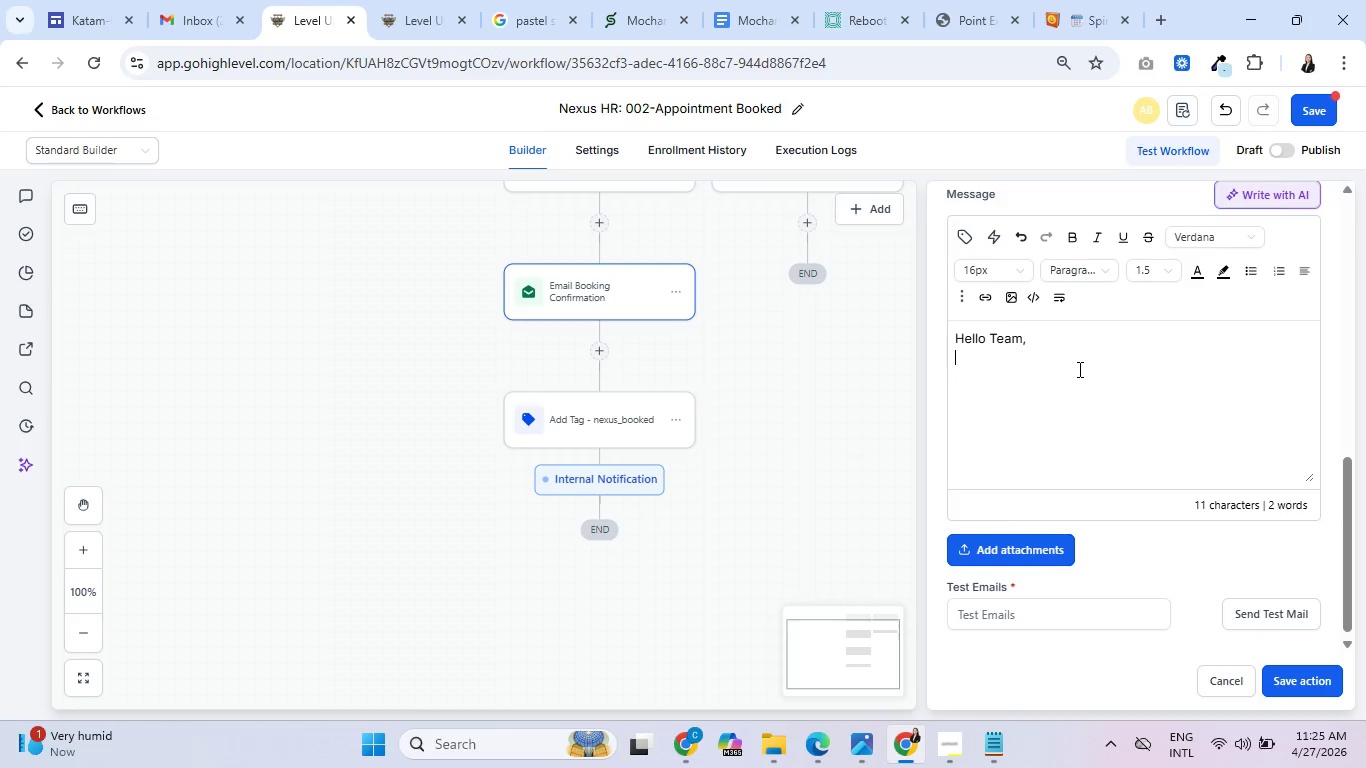 
key(Enter)
 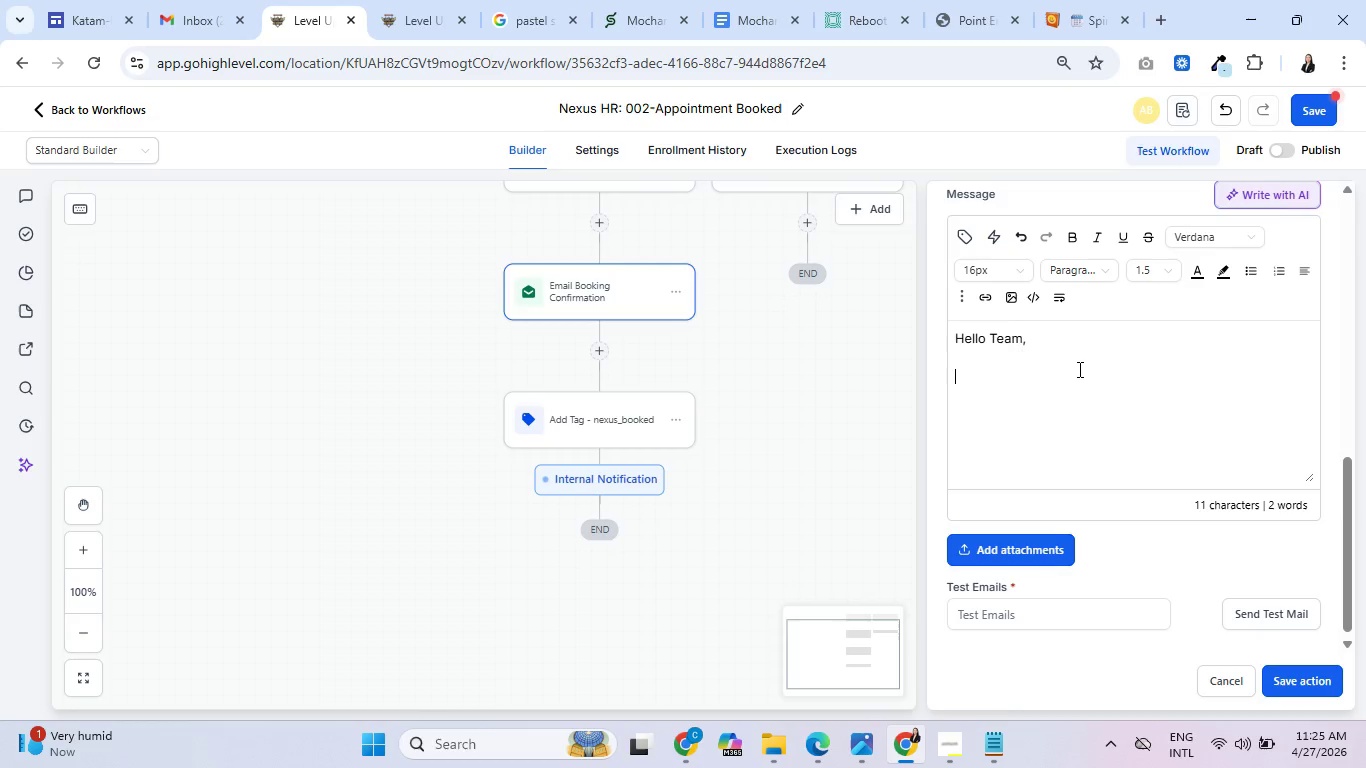 
type(W)
key(Backspace)
type(Quick heads-up on )
 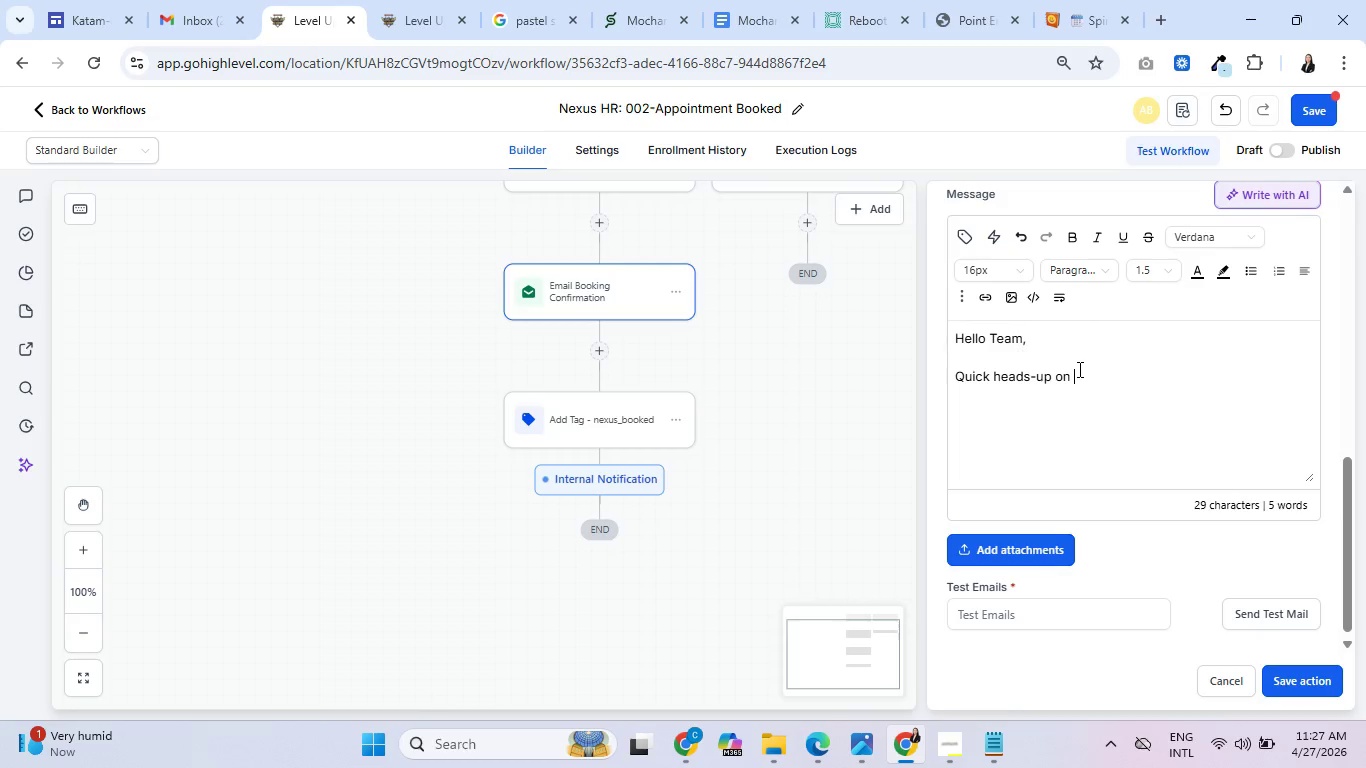 
wait(80.61)
 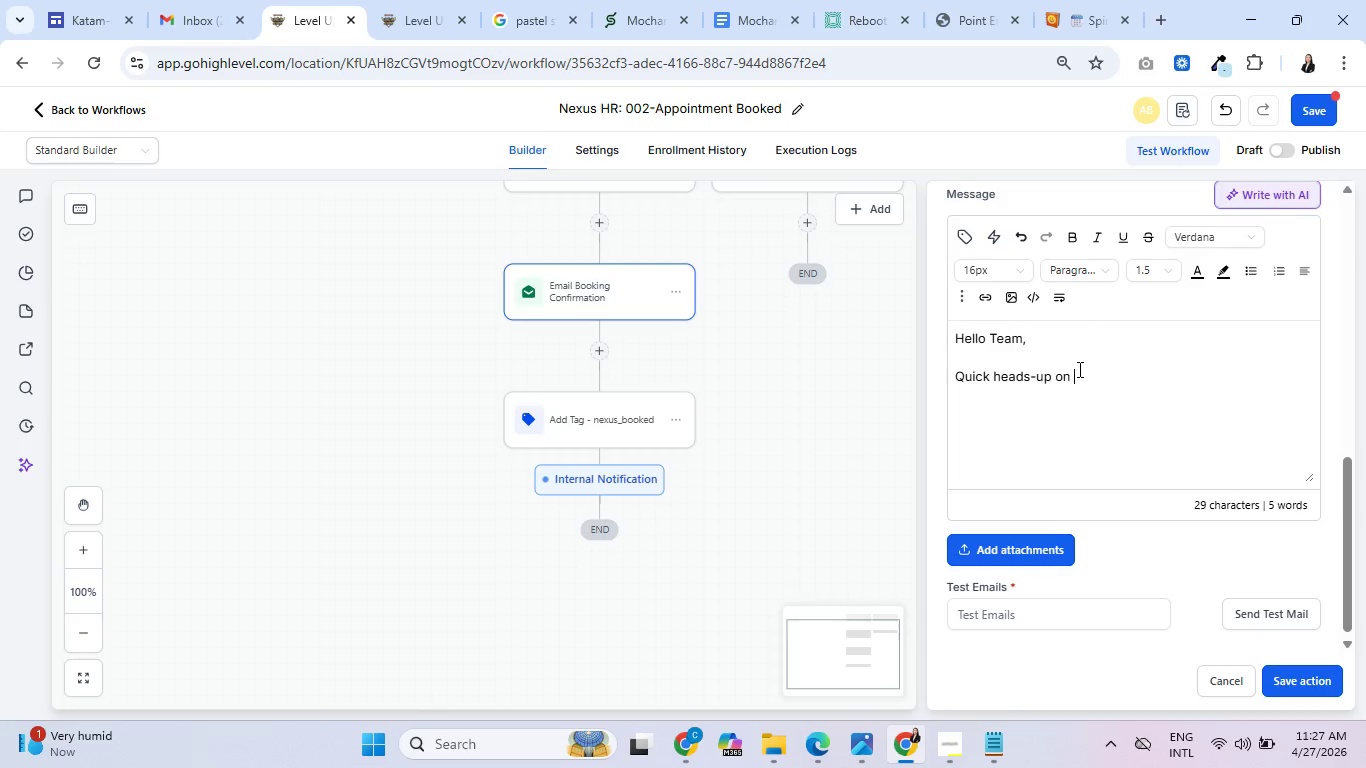 
key(Backspace)
key(Backspace)
key(Backspace)
key(Backspace)
type(A ne w)
key(Backspace)
key(Backspace)
type(w lead has )
key(Backspace)
key(Backspace)
key(Backspace)
key(Backspace)
type(just booked a call)
key(Backspace)
key(Backspace)
key(Backspace)
key(Backspace)
 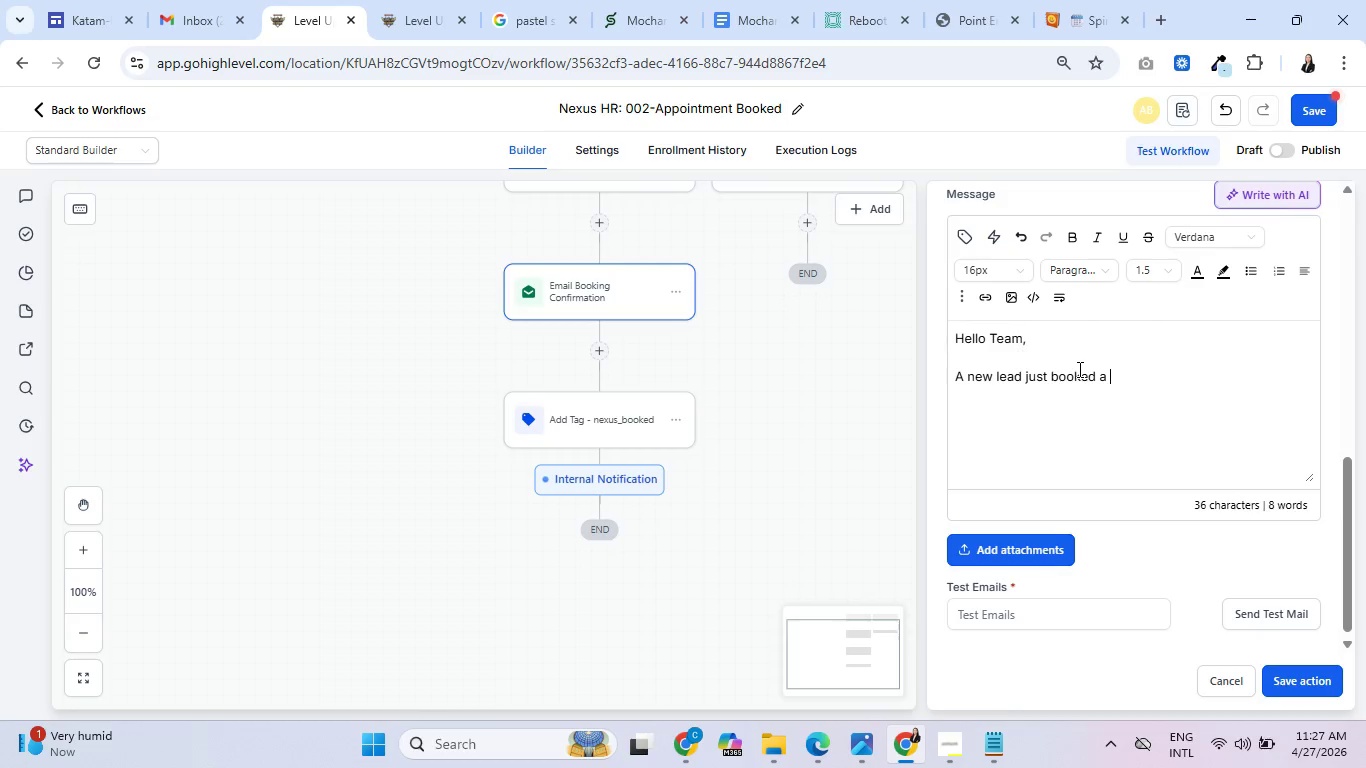 
scroll: coordinate [1094, 376], scroll_direction: up, amount: 3.0
 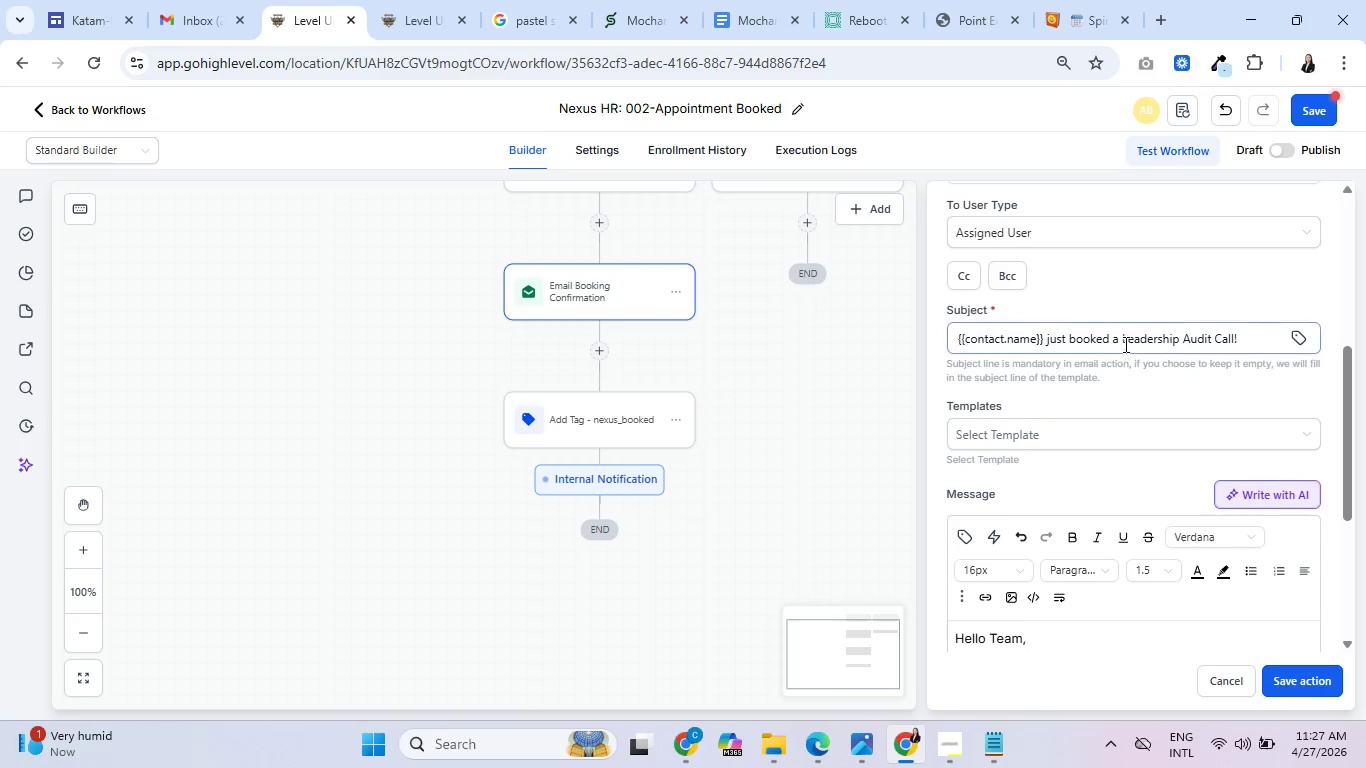 
left_click_drag(start_coordinate=[1122, 340], to_coordinate=[1234, 347])
 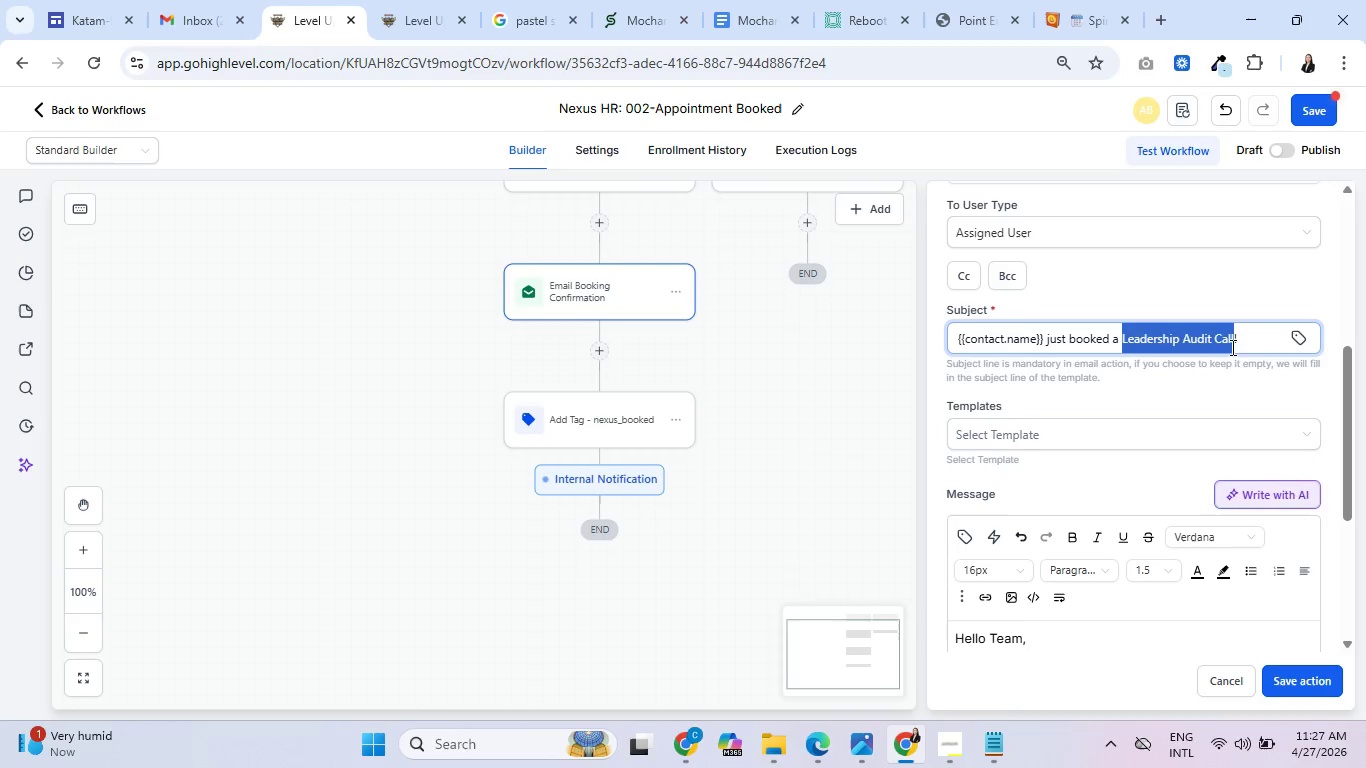 
key(Control+C)
 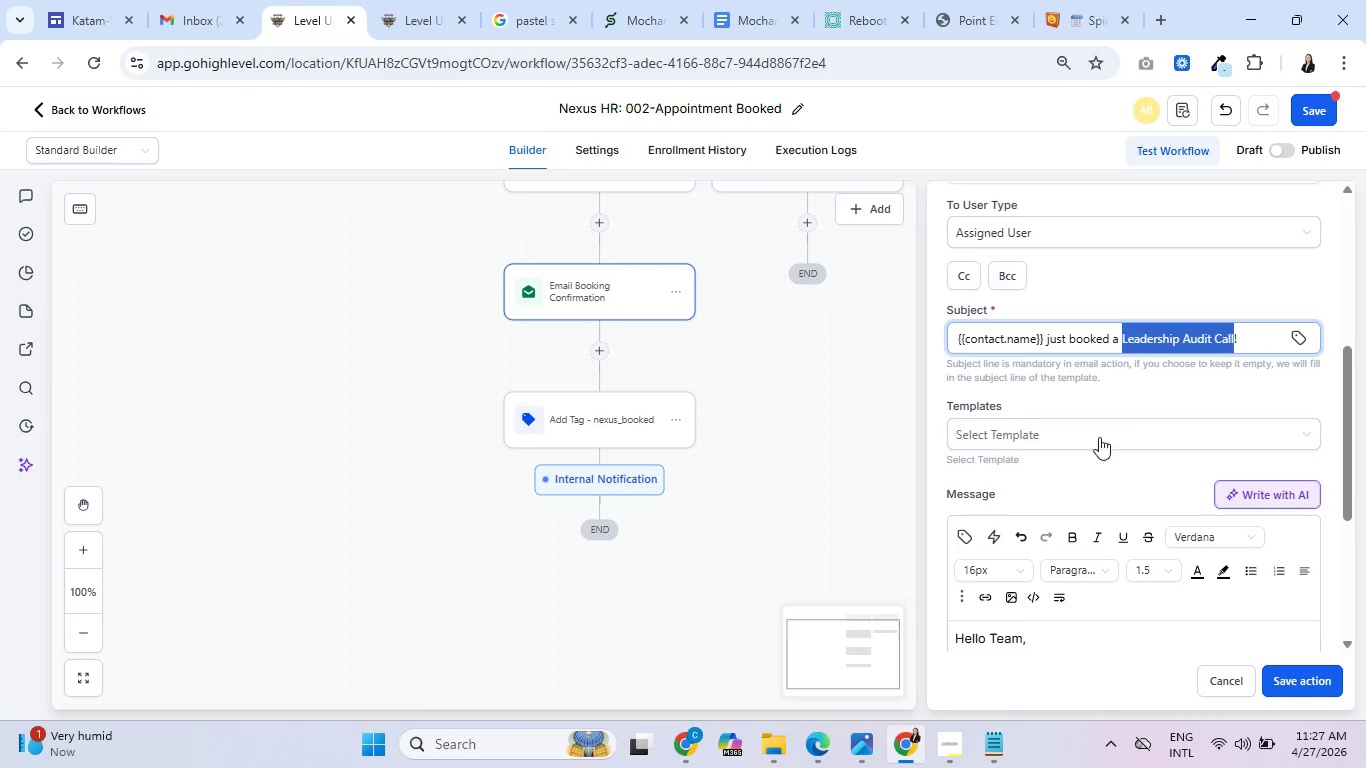 
scroll: coordinate [1097, 452], scroll_direction: down, amount: 2.0
 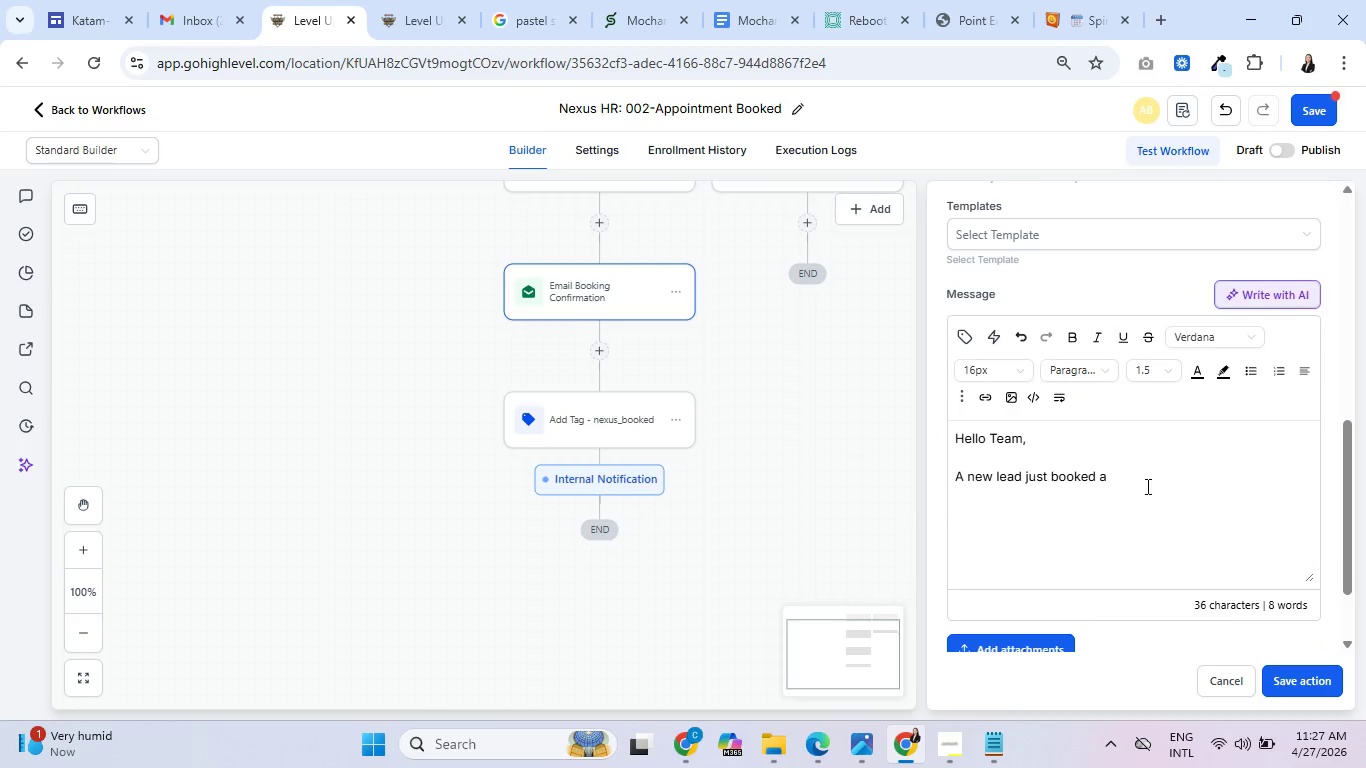 
left_click([1148, 484])
 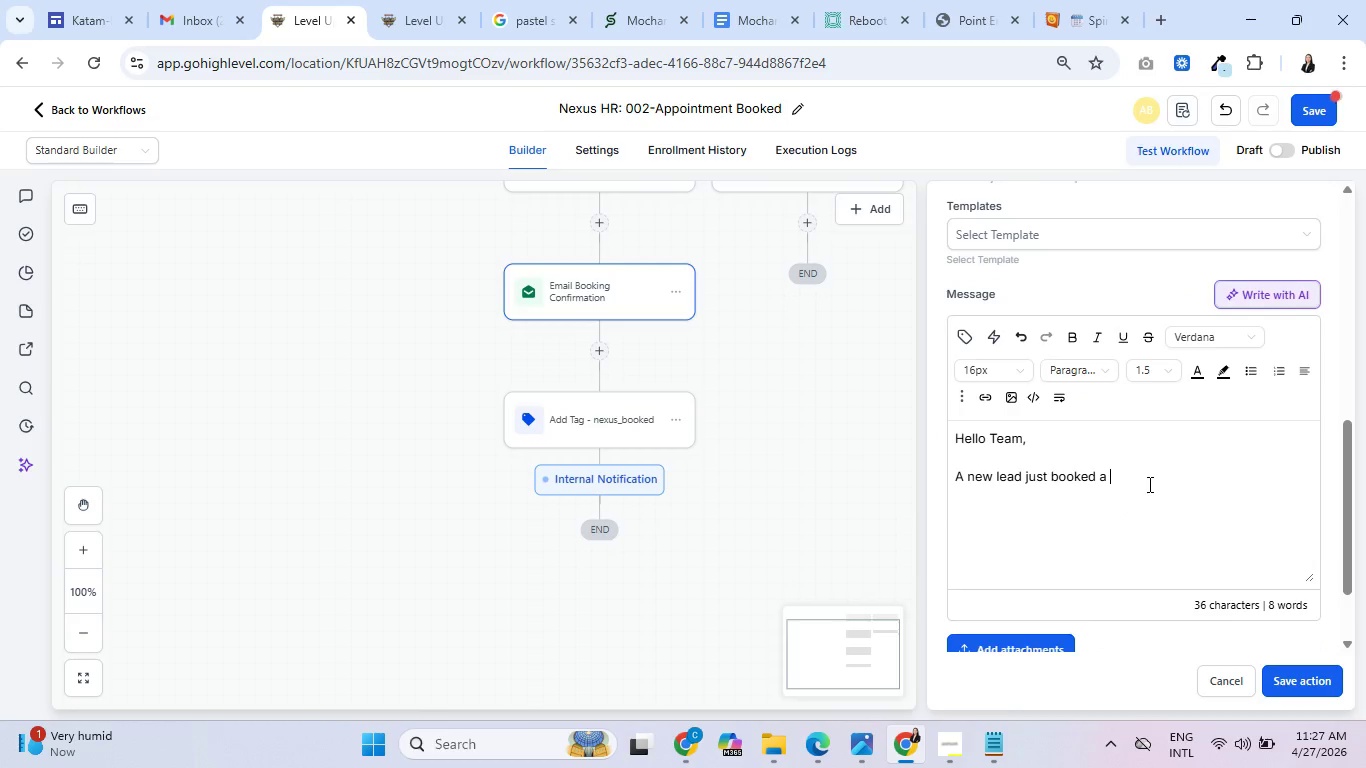 
key(Control+V)
 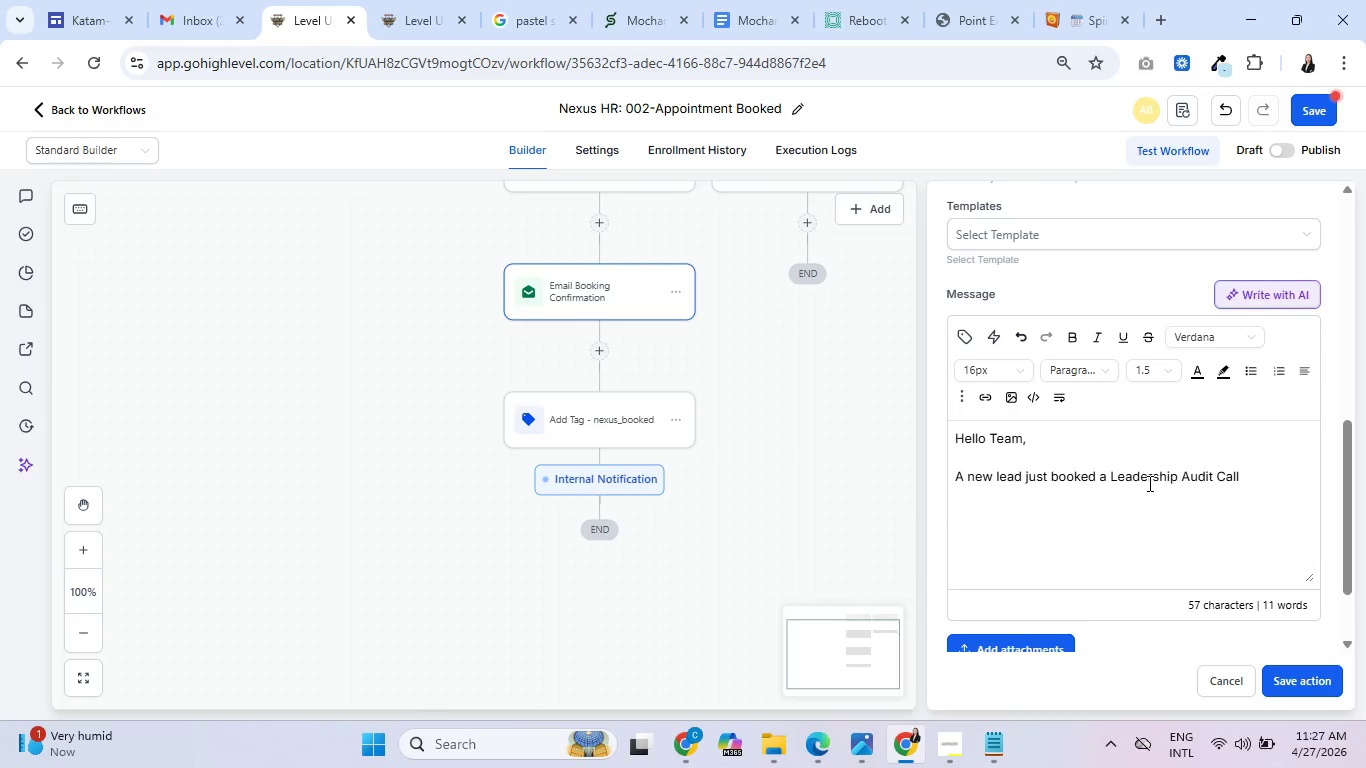 
key(Comma)
 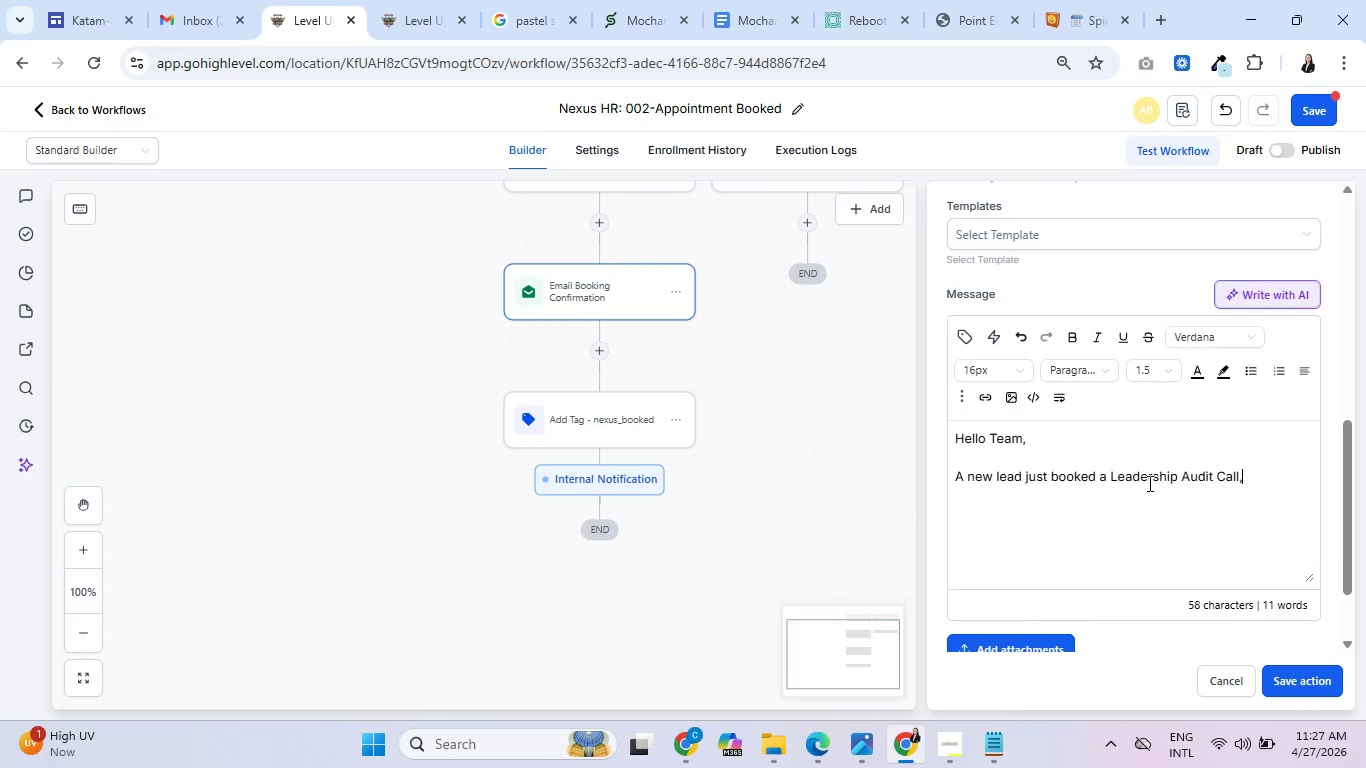 
key(Backspace)
 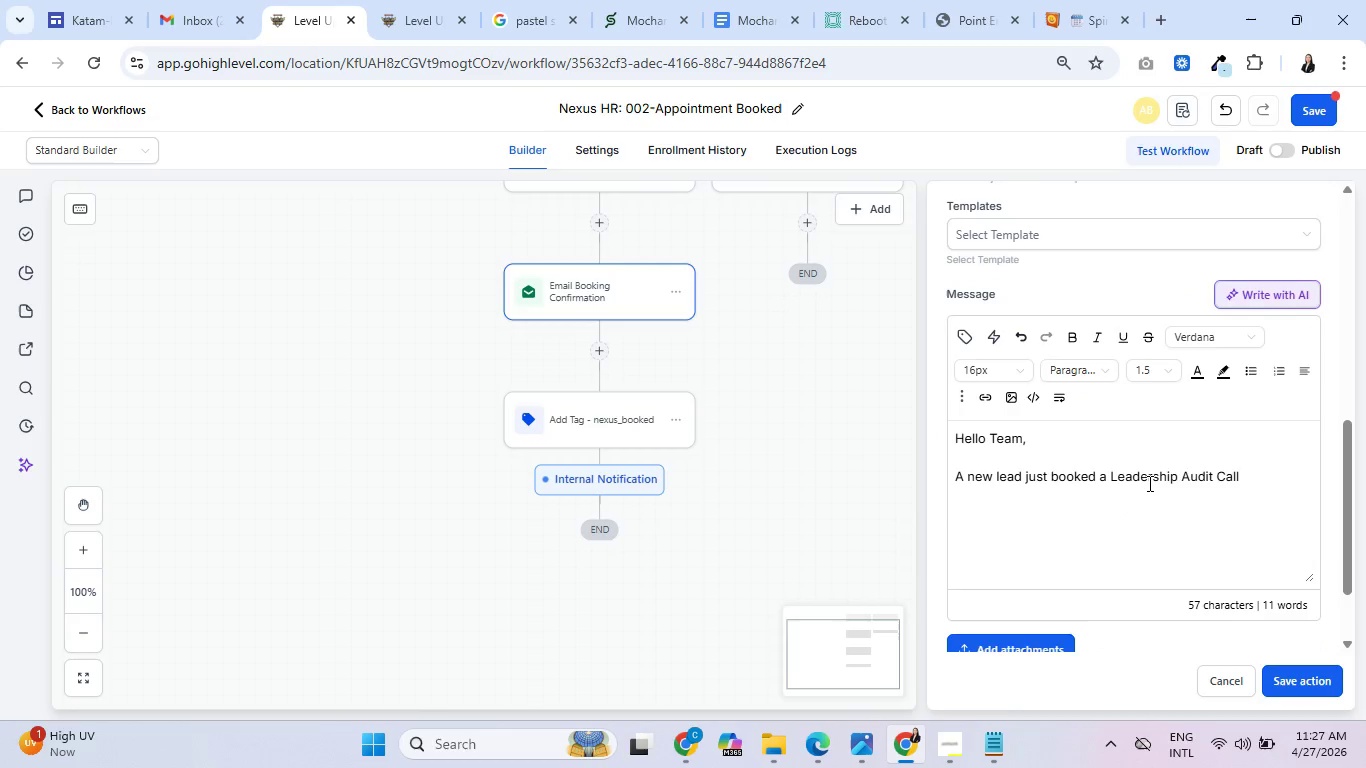 
key(Shift+1)
 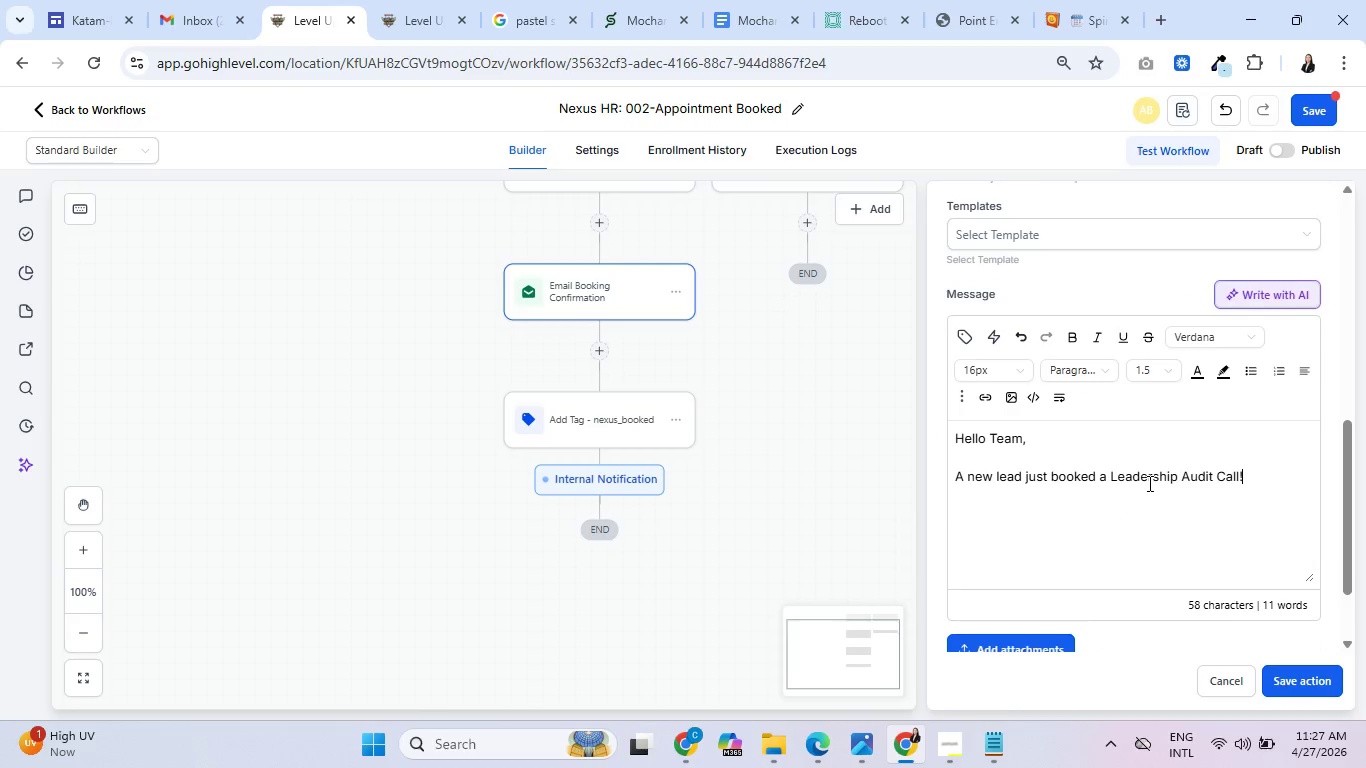 
key(Shift+ShiftRight)
 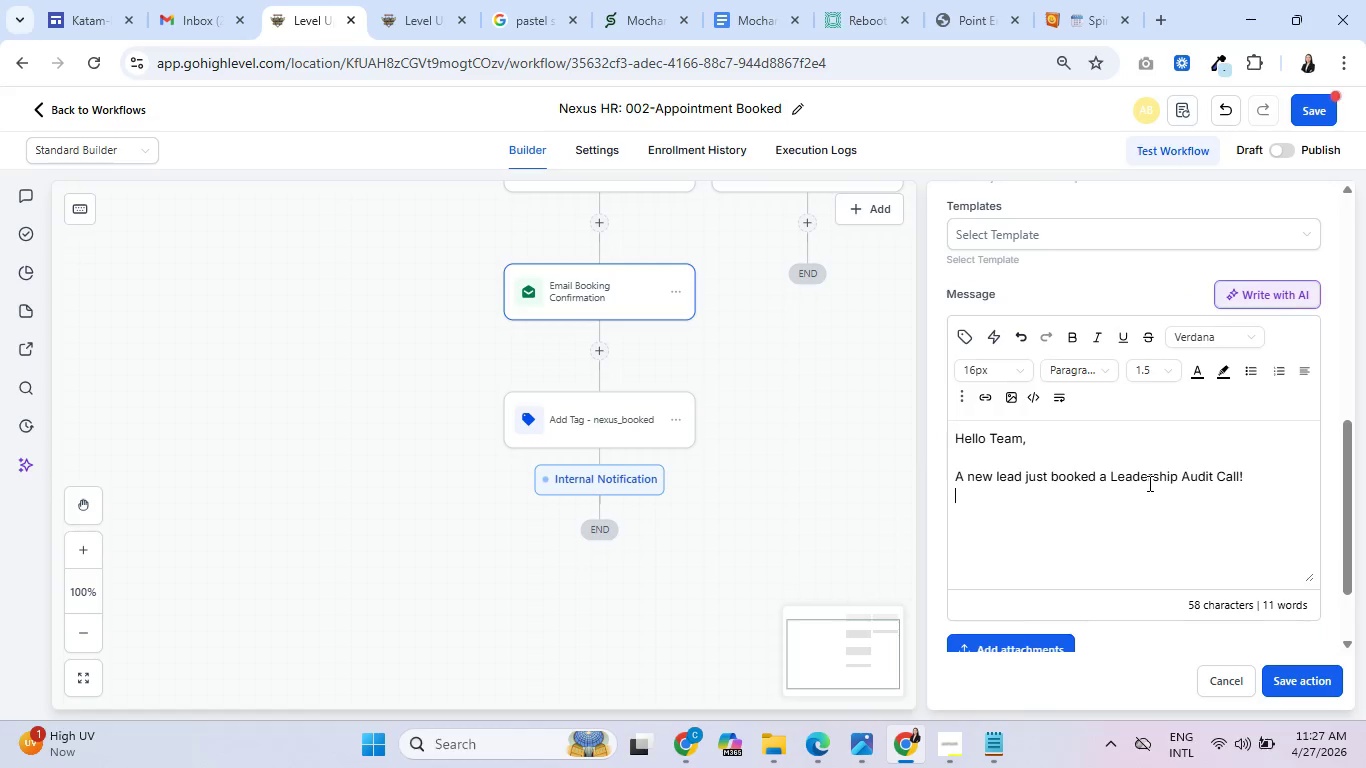 
key(Shift+Enter)
 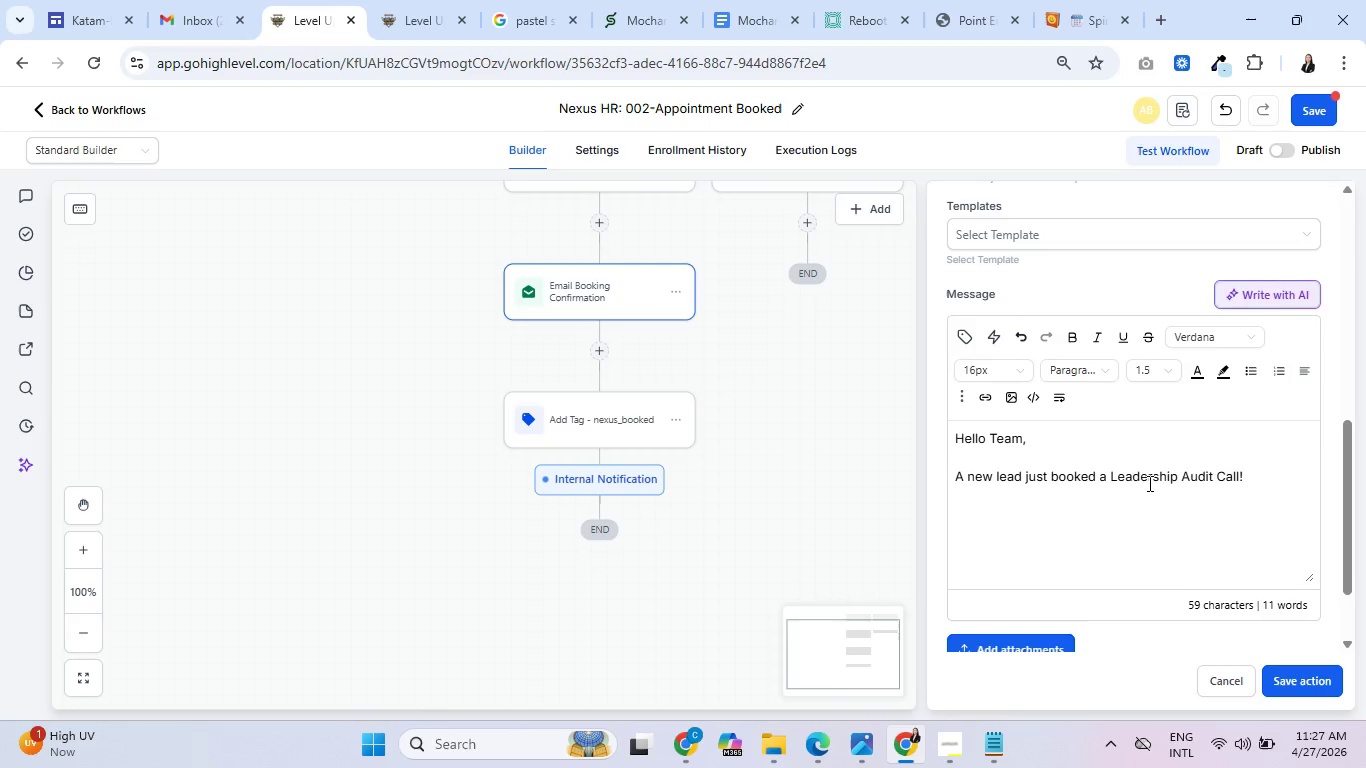 
key(Shift+ShiftRight)
 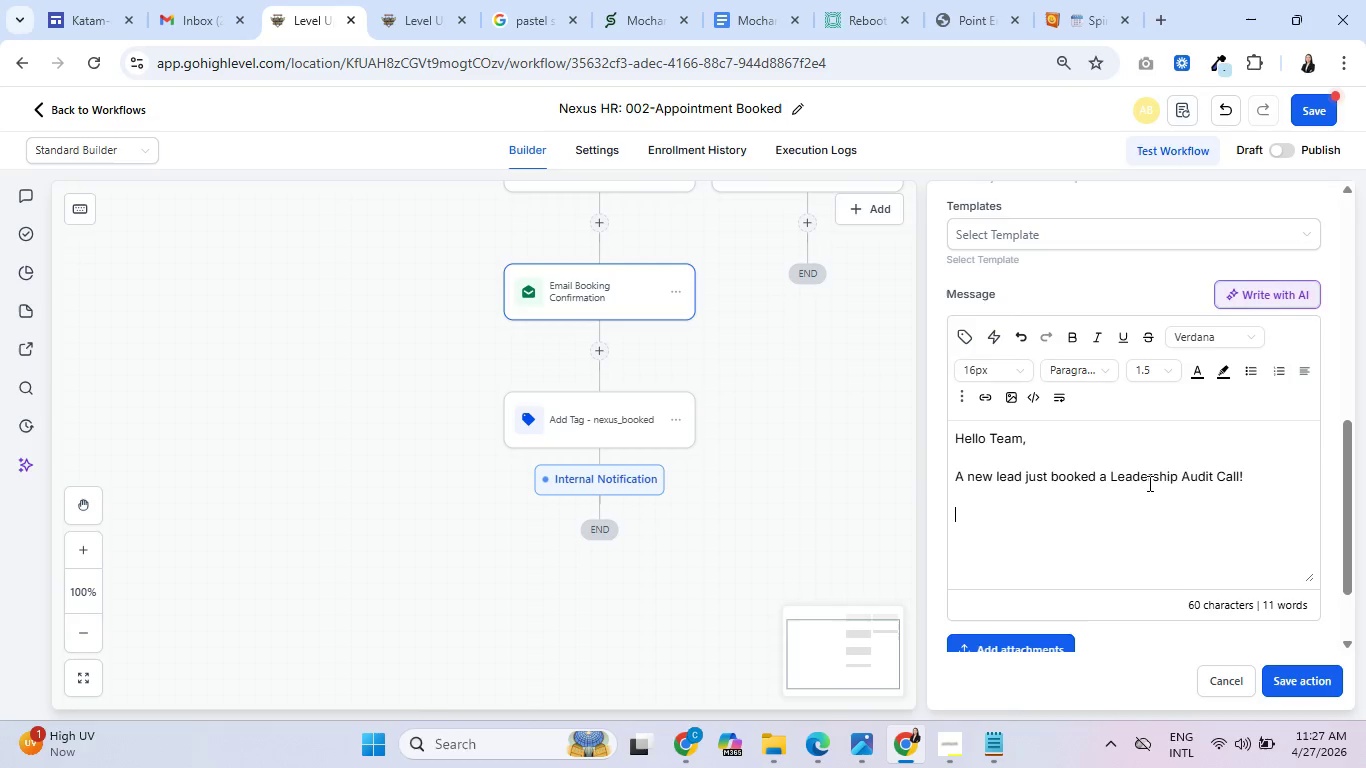 
key(Shift+Enter)
 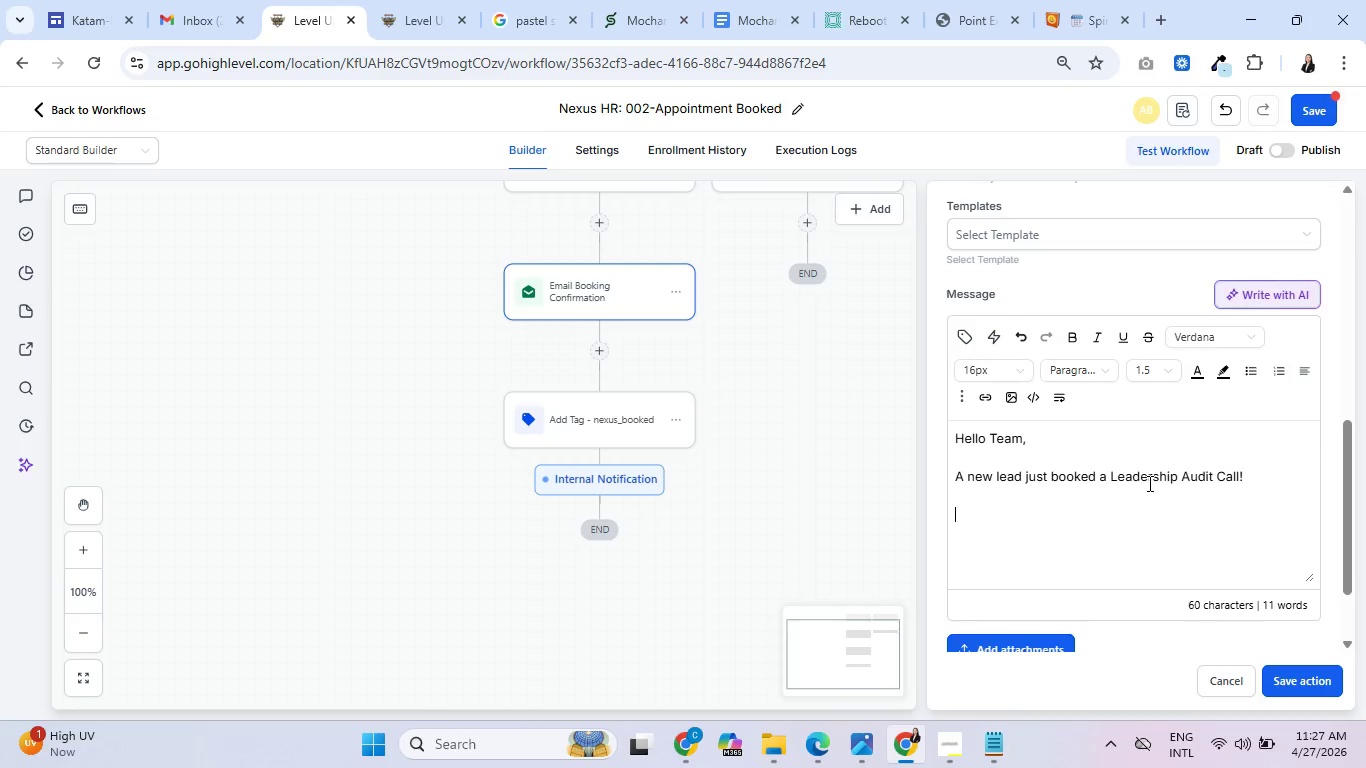 
type(Details:)
 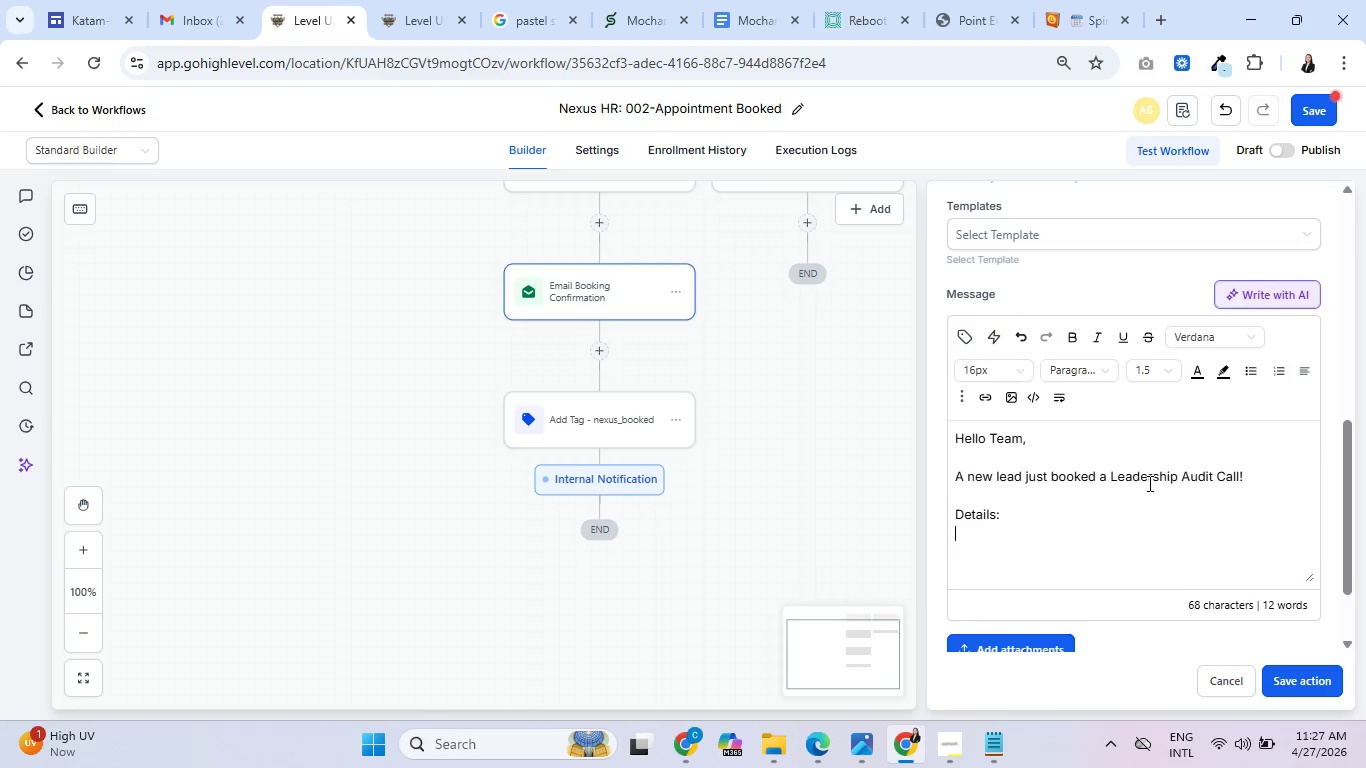 
 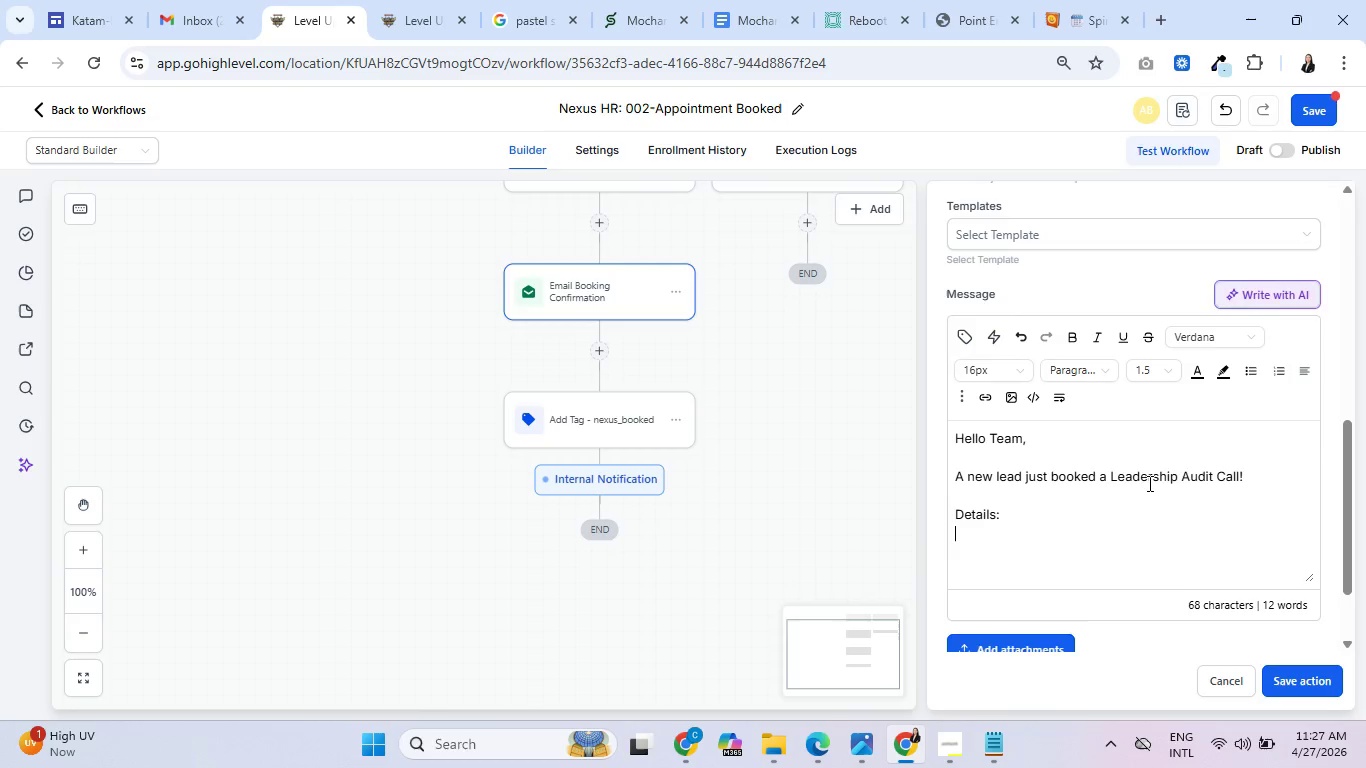 
key(Enter)
 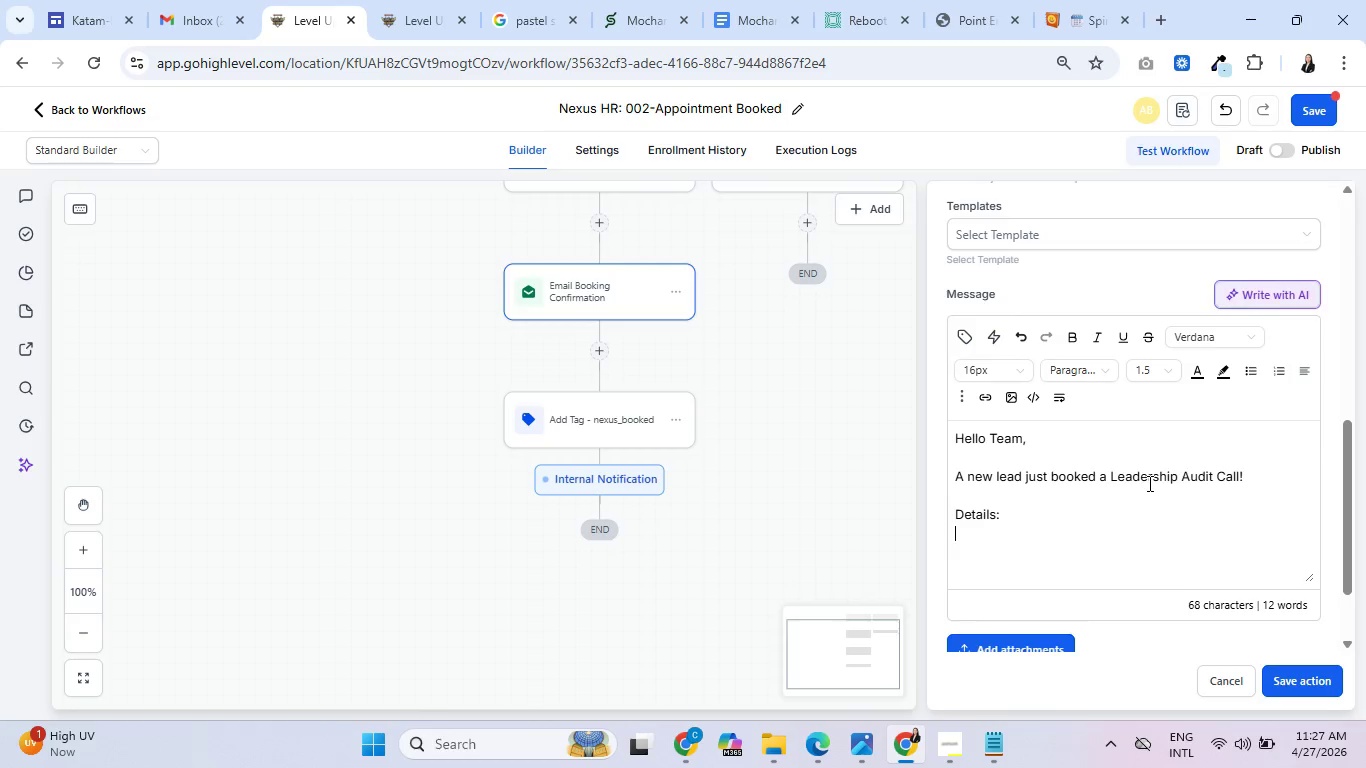 
type(Name:)
 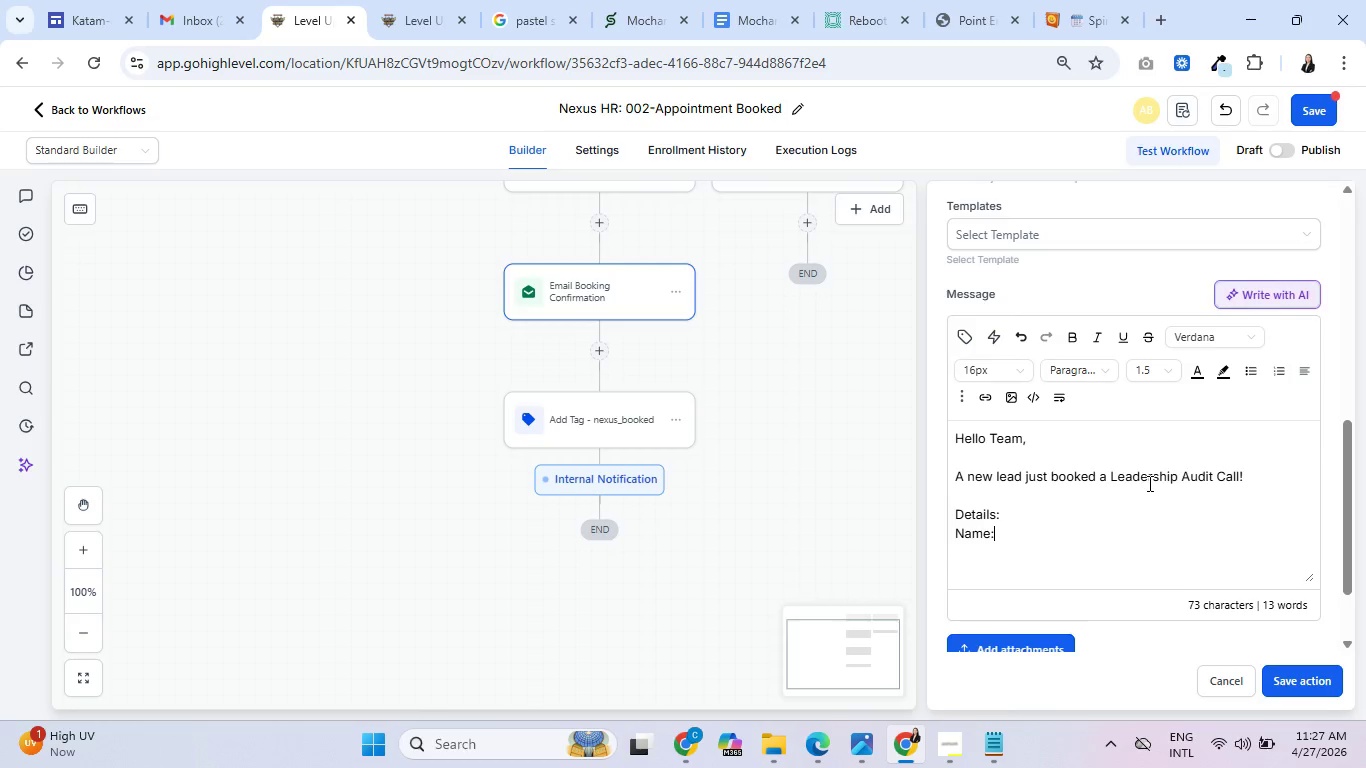 
key(Enter)
 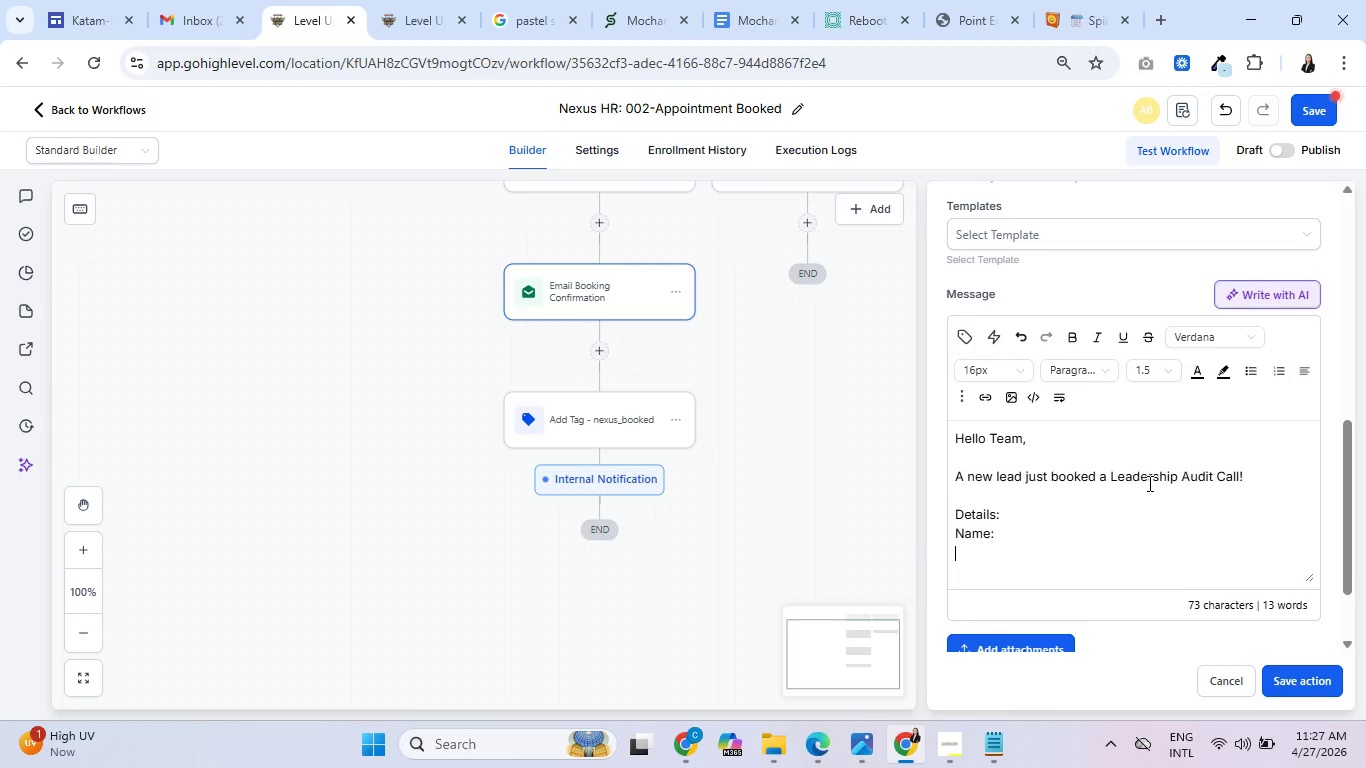 
type(Date:)
 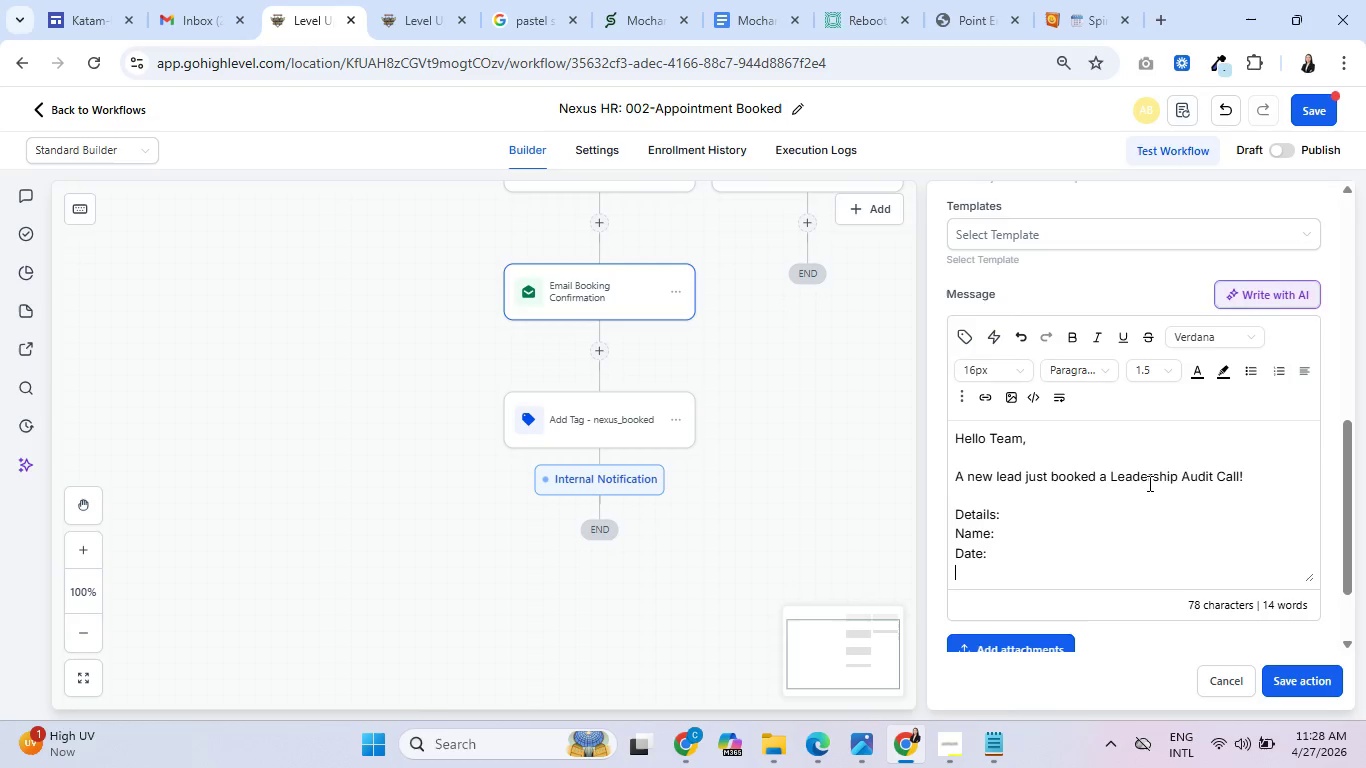 
 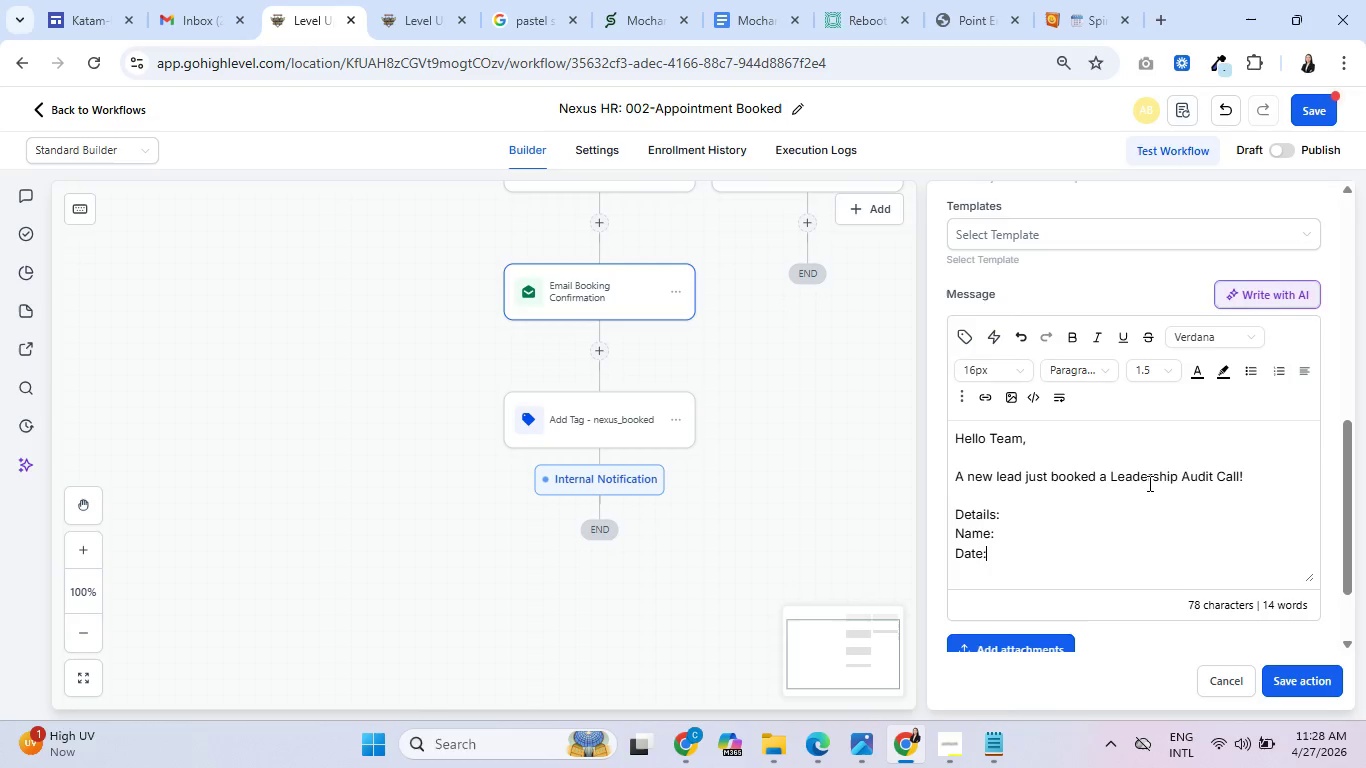 
key(Enter)
 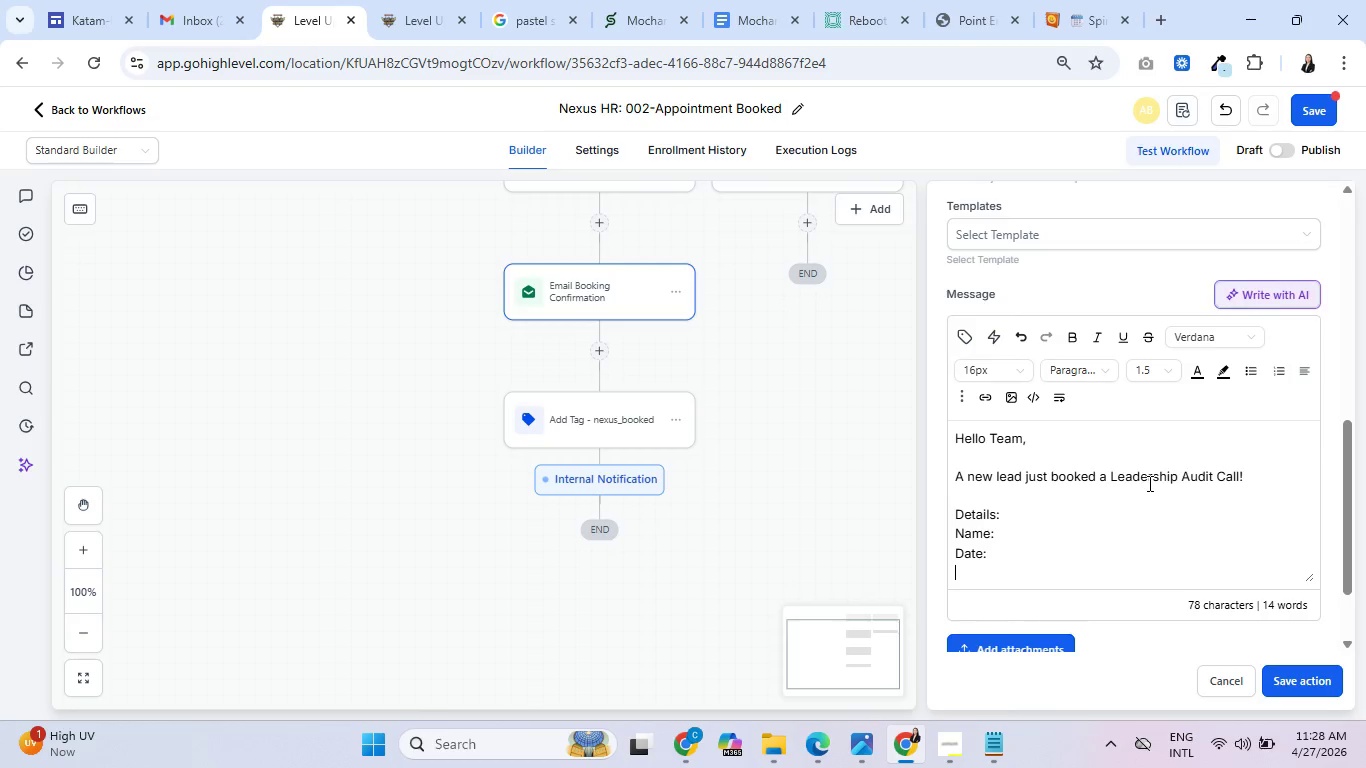 
type(Time:)
 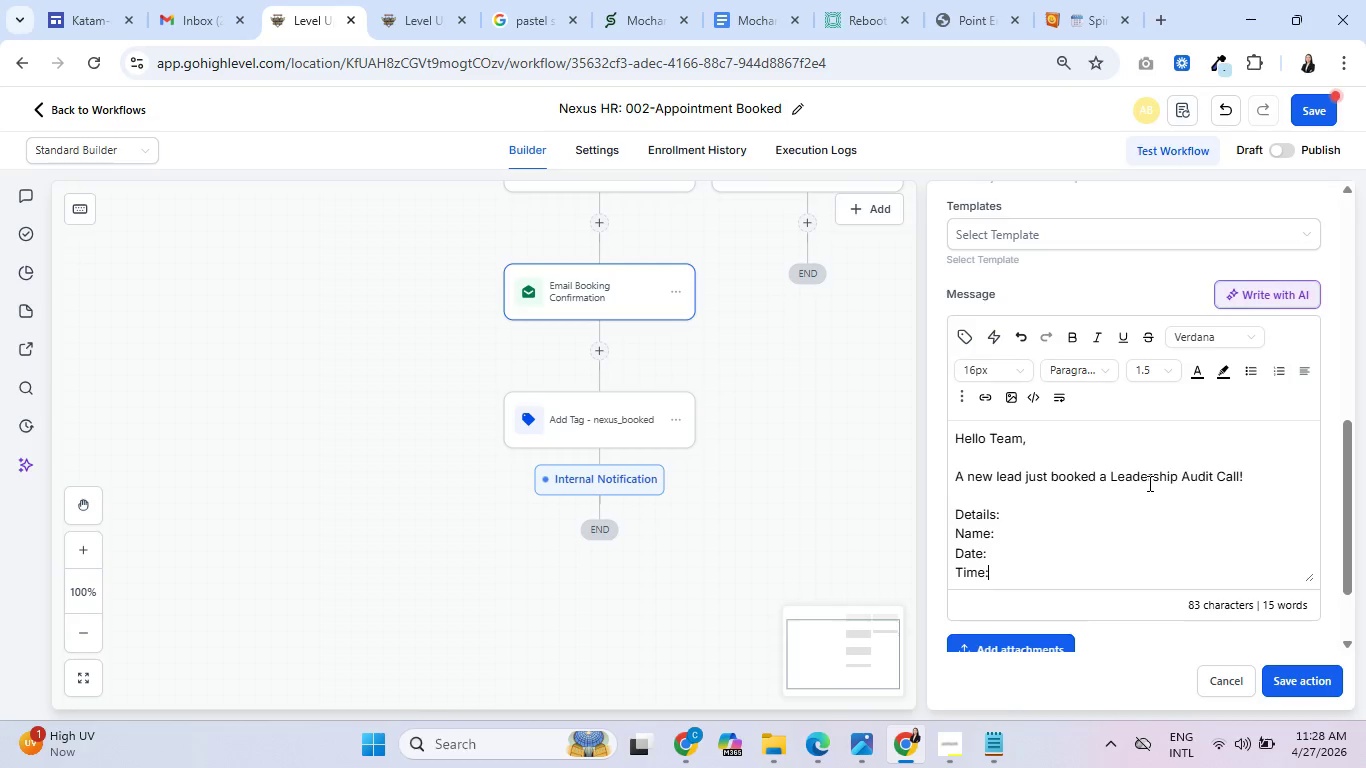 
key(Enter)
 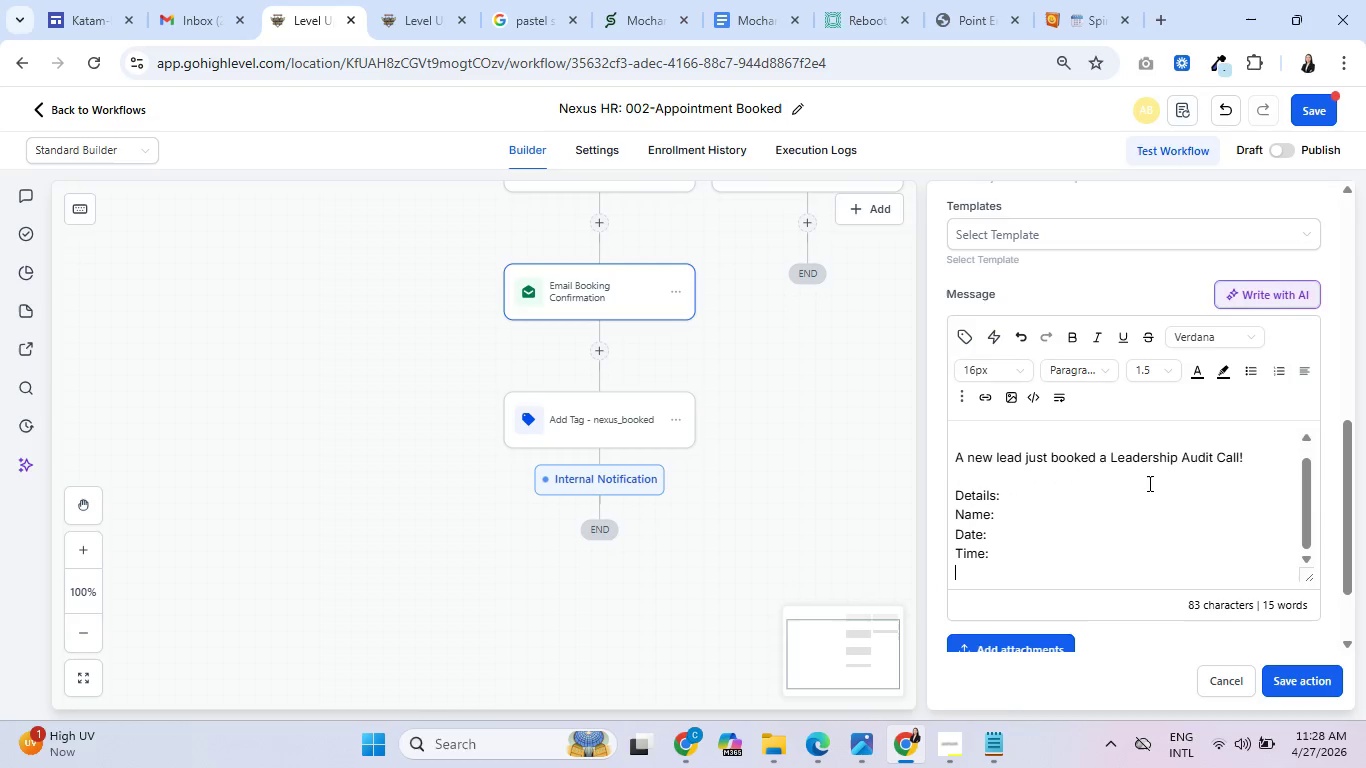 
type(Primaru)
key(Backspace)
type(y Challenge:)
 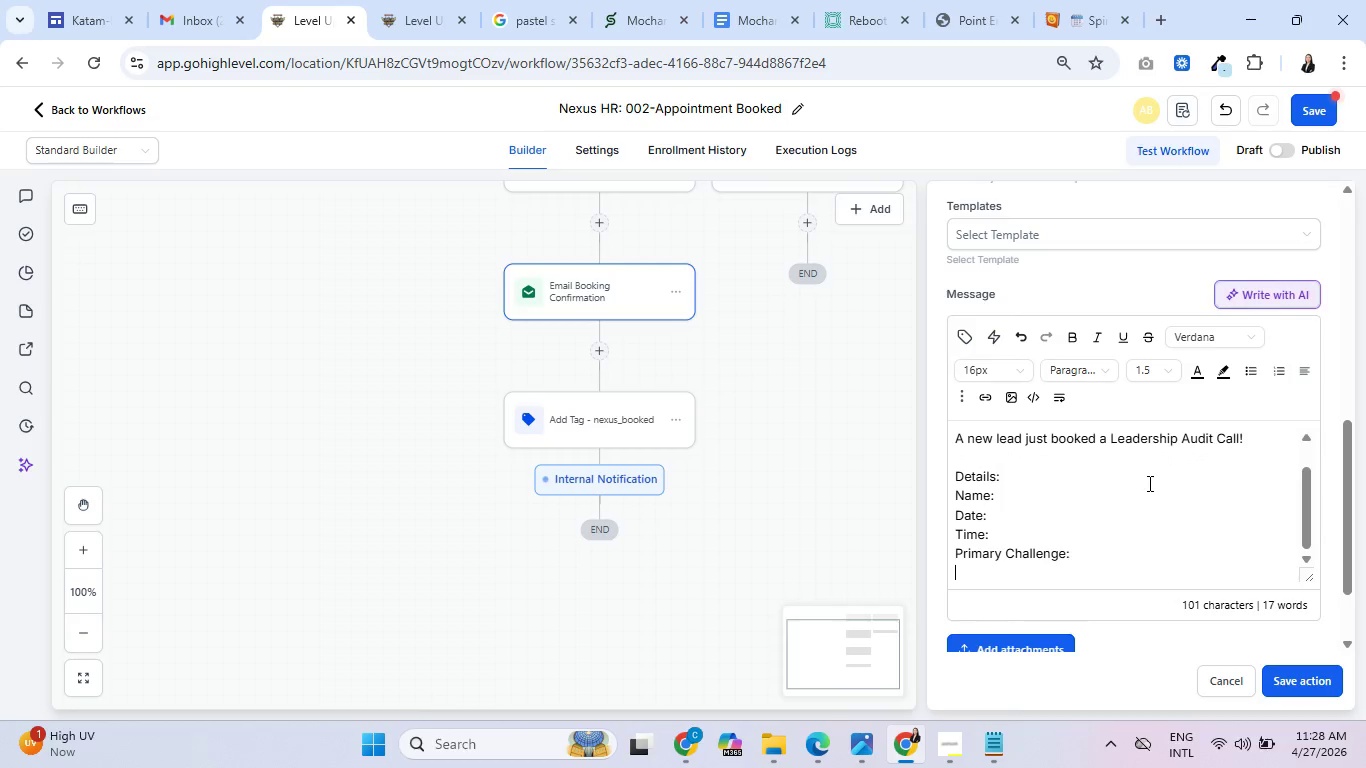 
 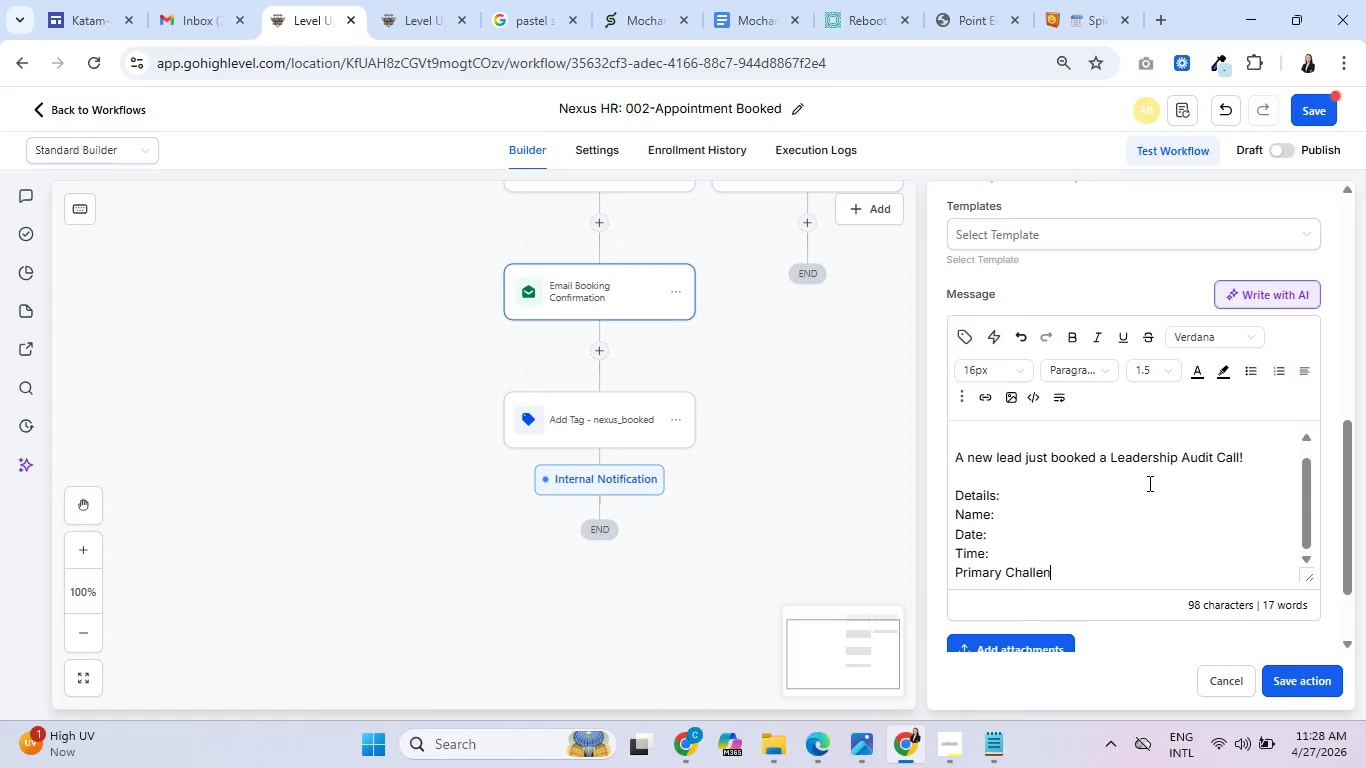 
key(Enter)
 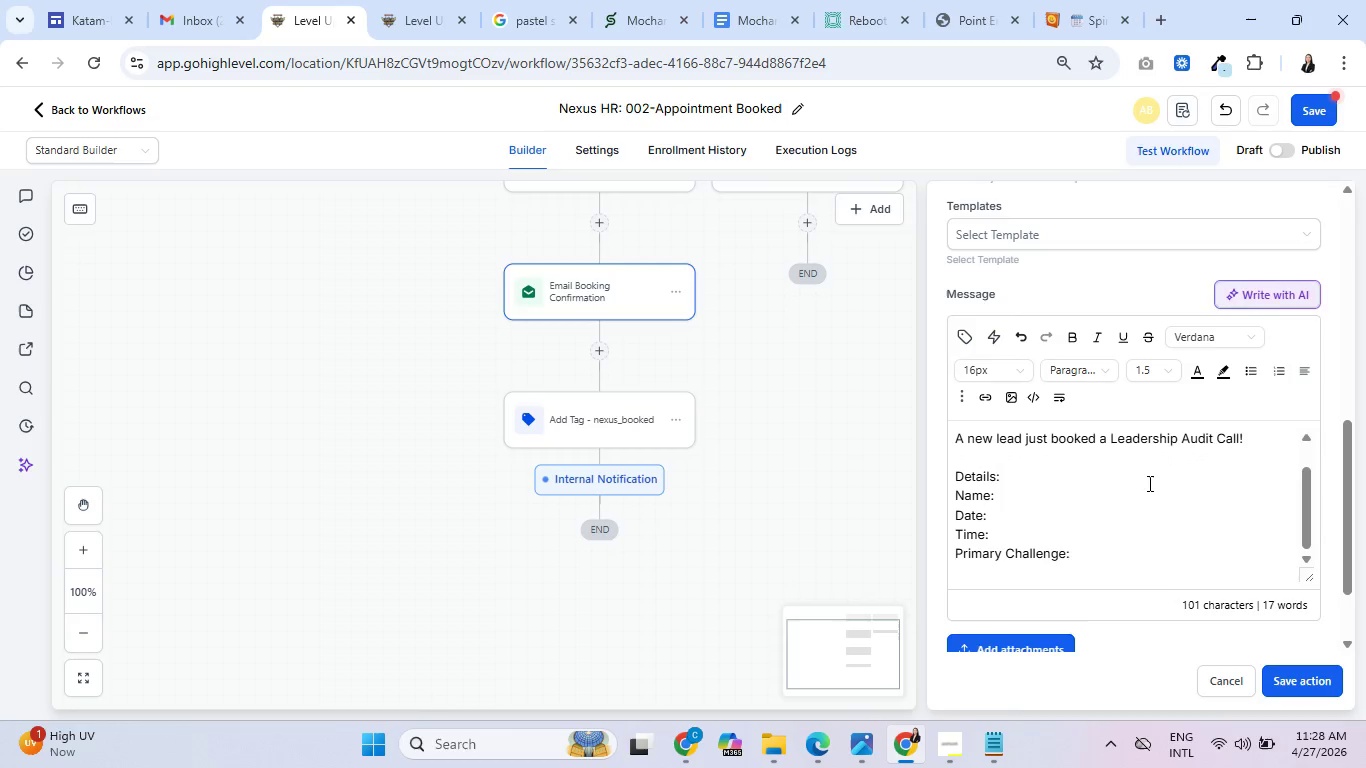 
left_click([1113, 535])
 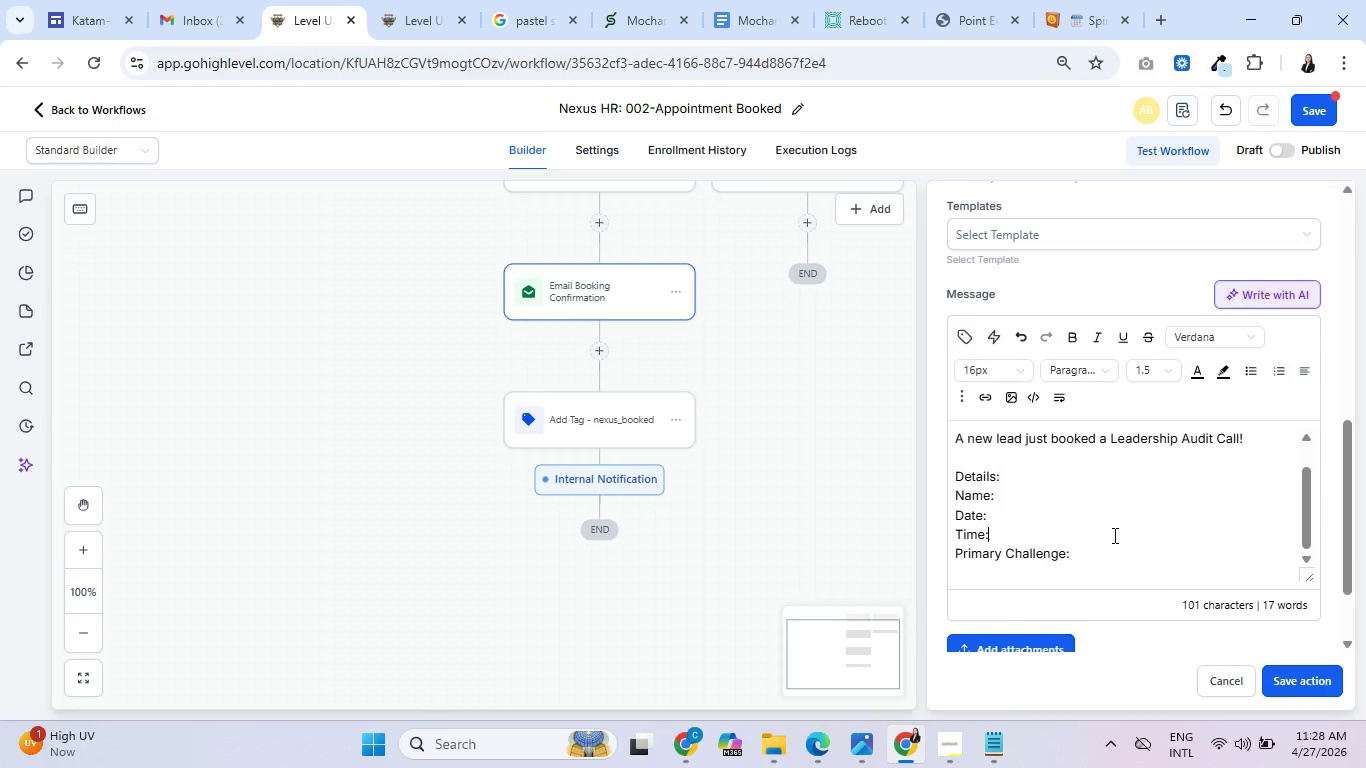 
key(Enter)
 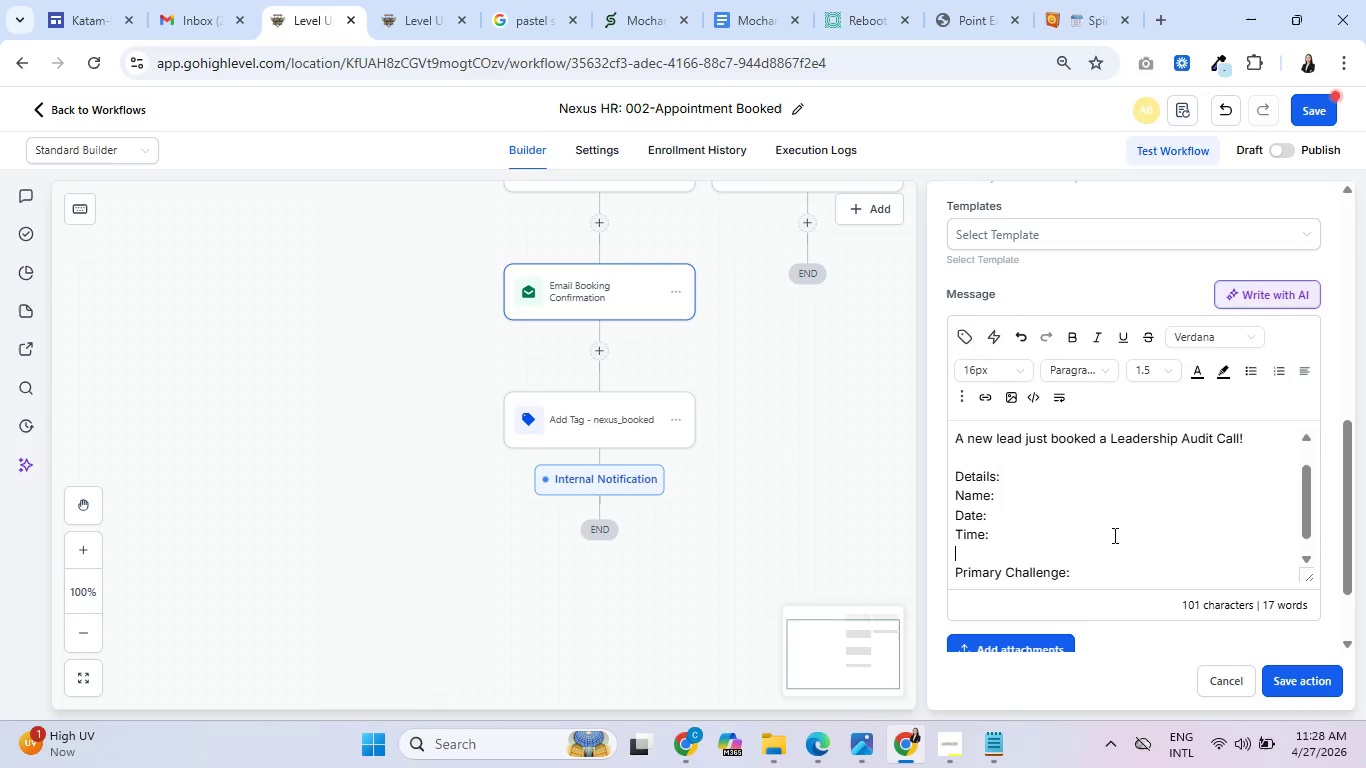 
type(Company Nm)
key(Backspace)
type(ame:)
 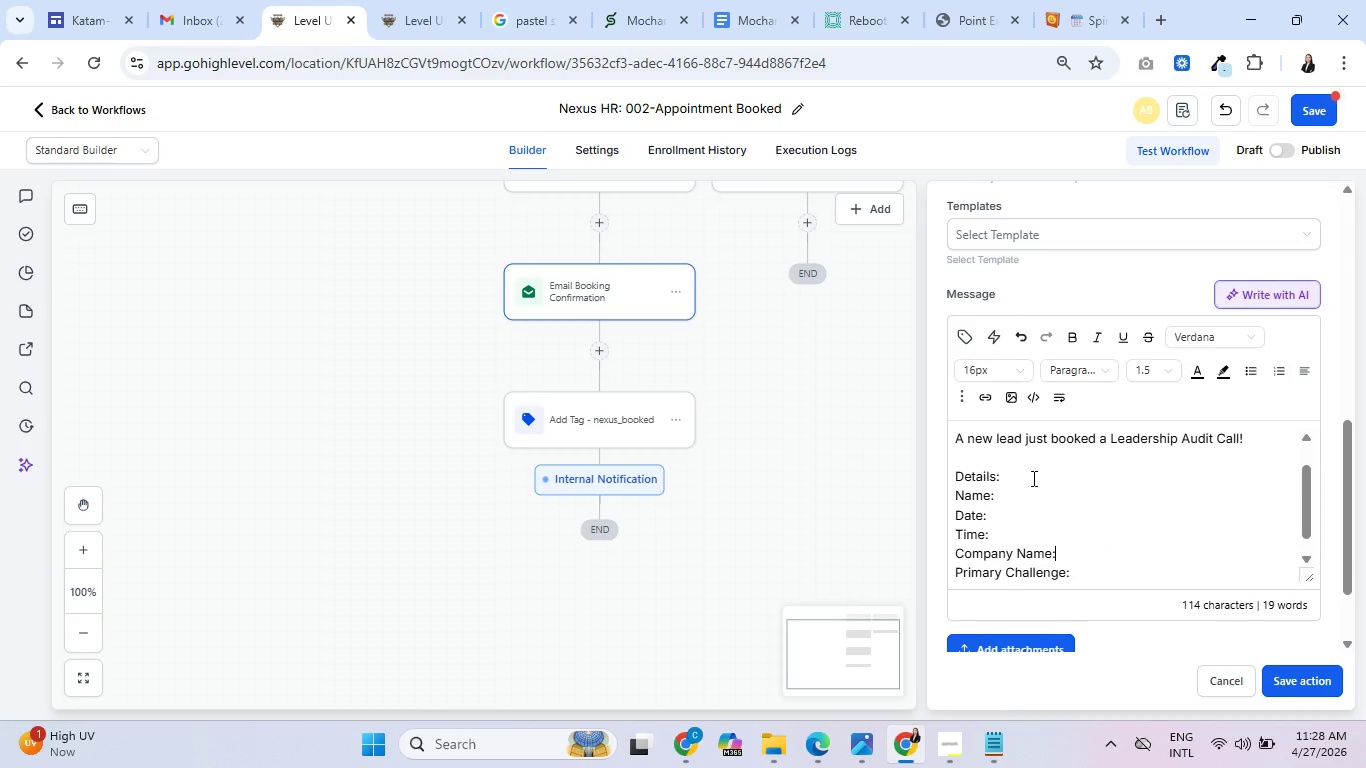 
left_click([1037, 476])
 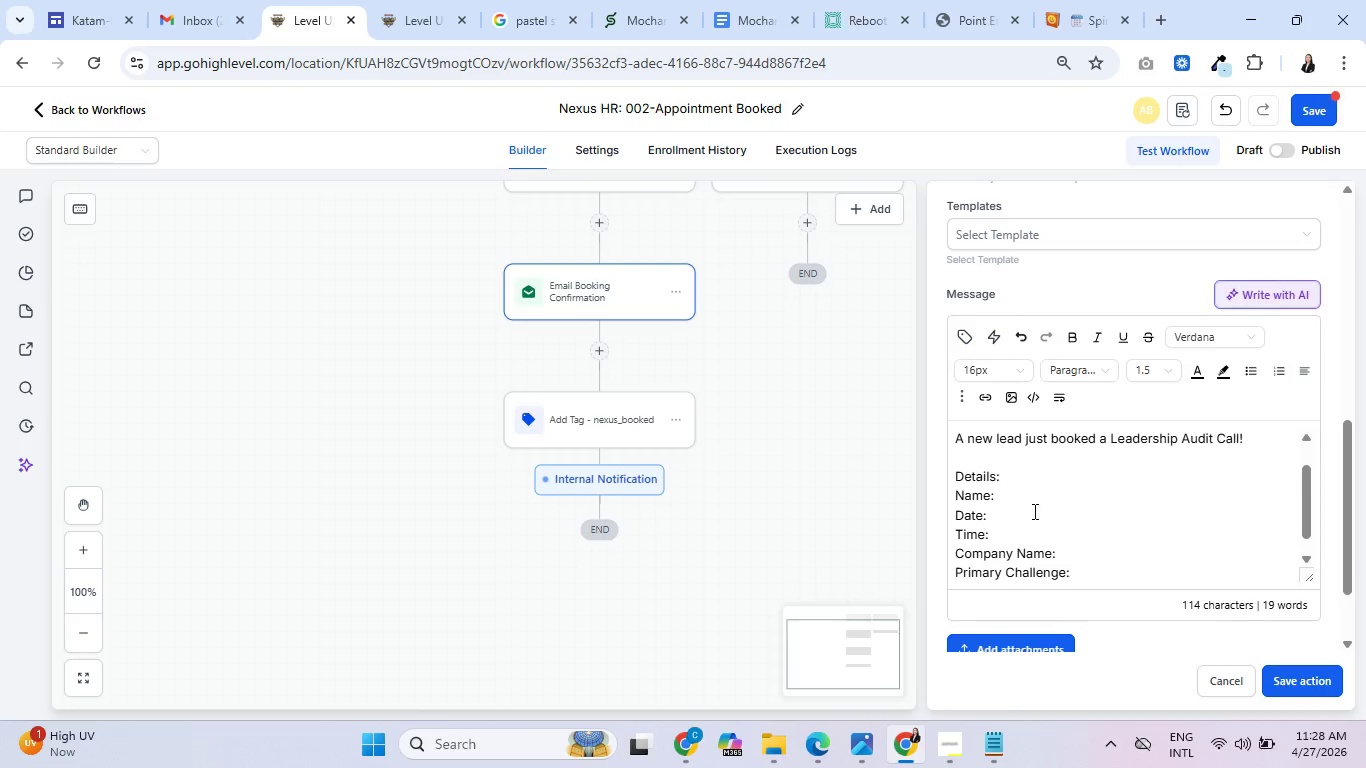 
left_click([1034, 501])
 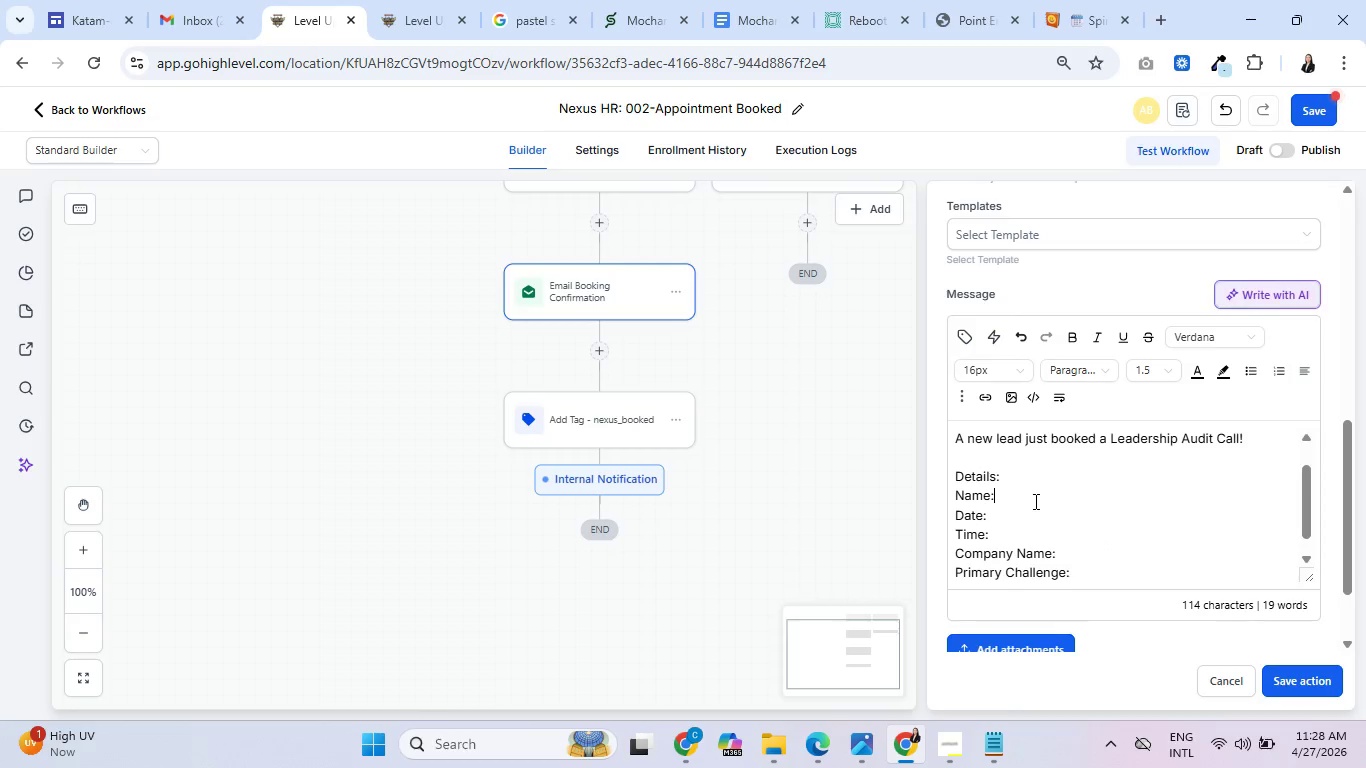 
key(Space)
 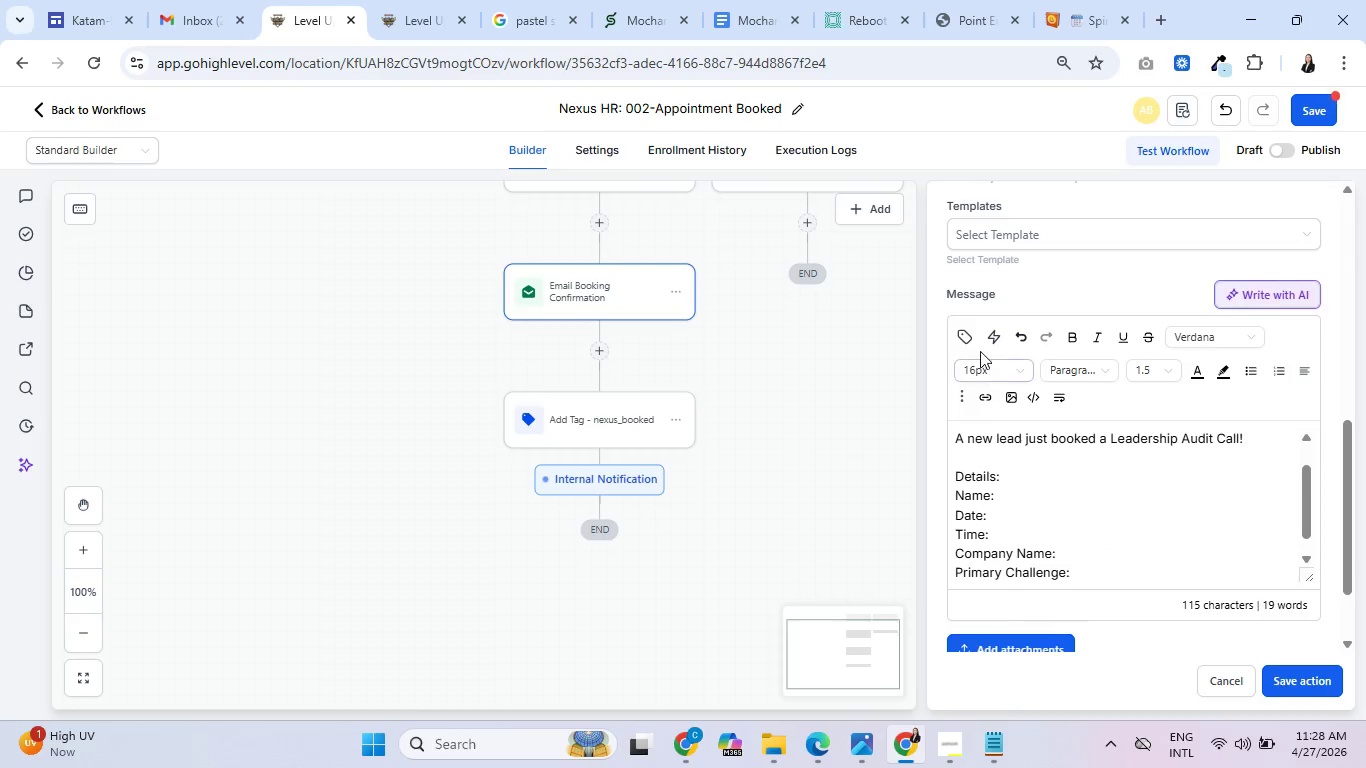 
left_click([970, 328])
 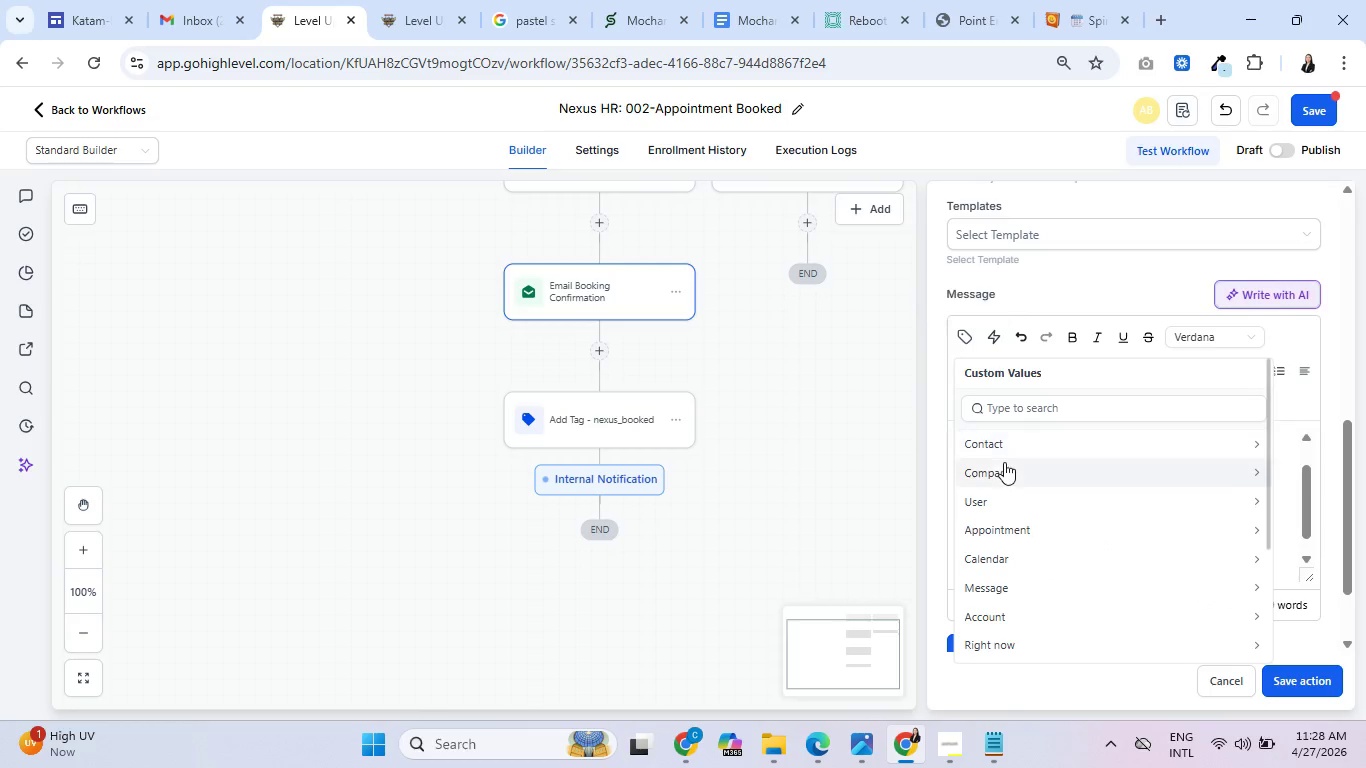 
left_click([1010, 447])
 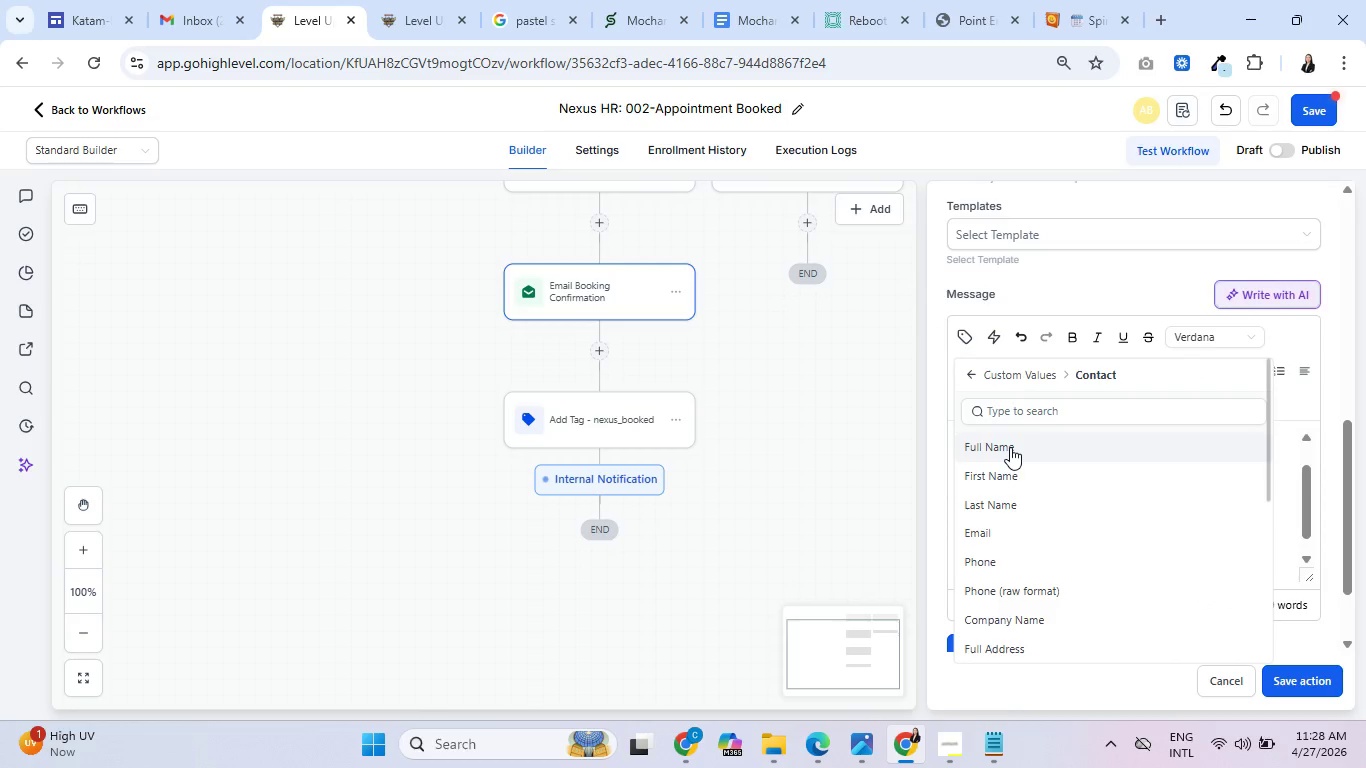 
left_click([1012, 446])
 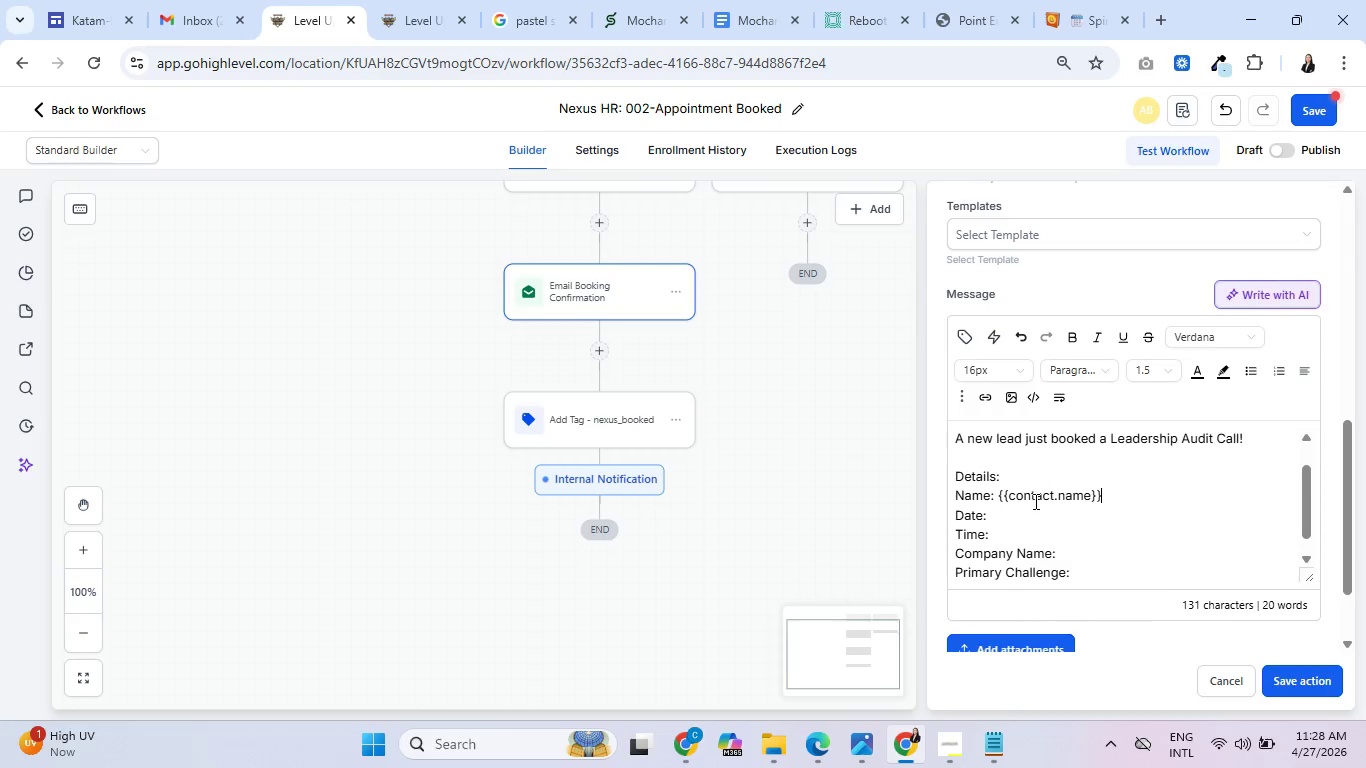 
left_click([1039, 511])
 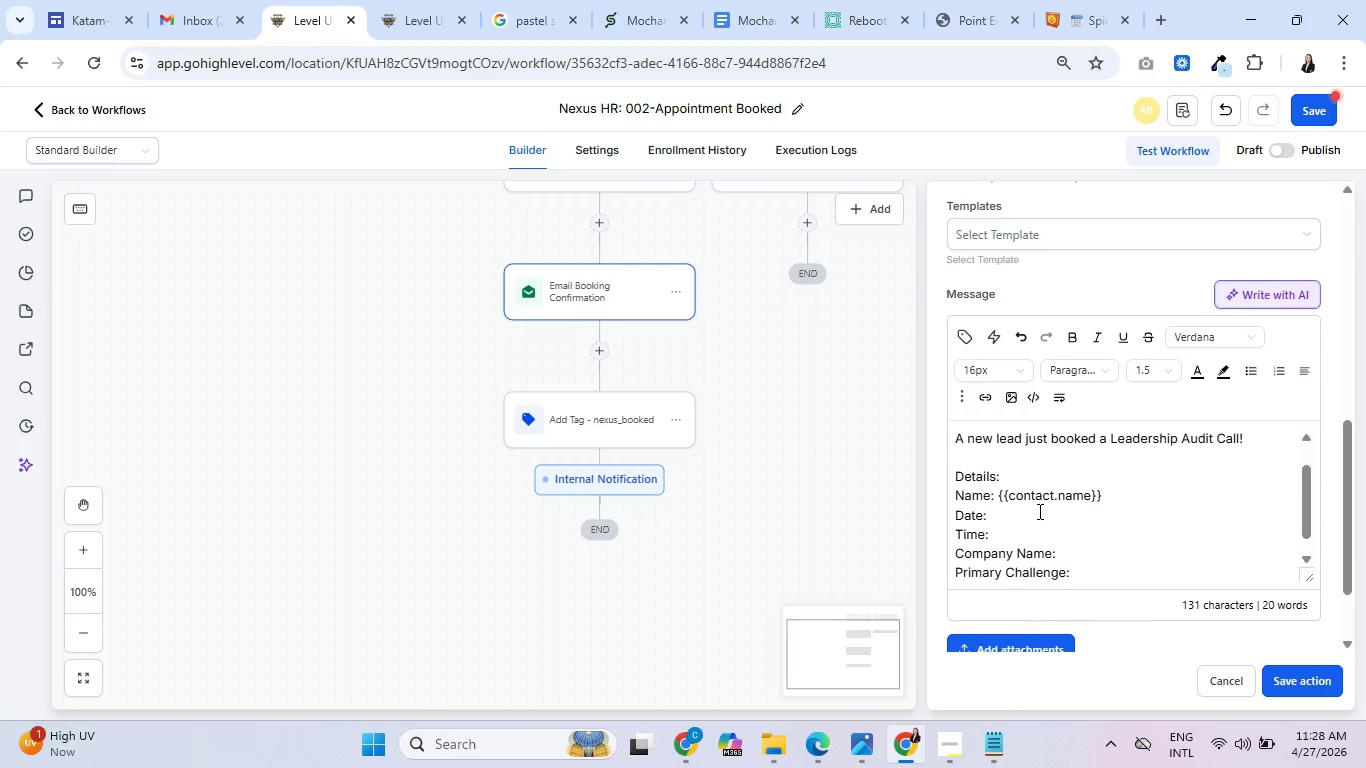 
key(Space)
 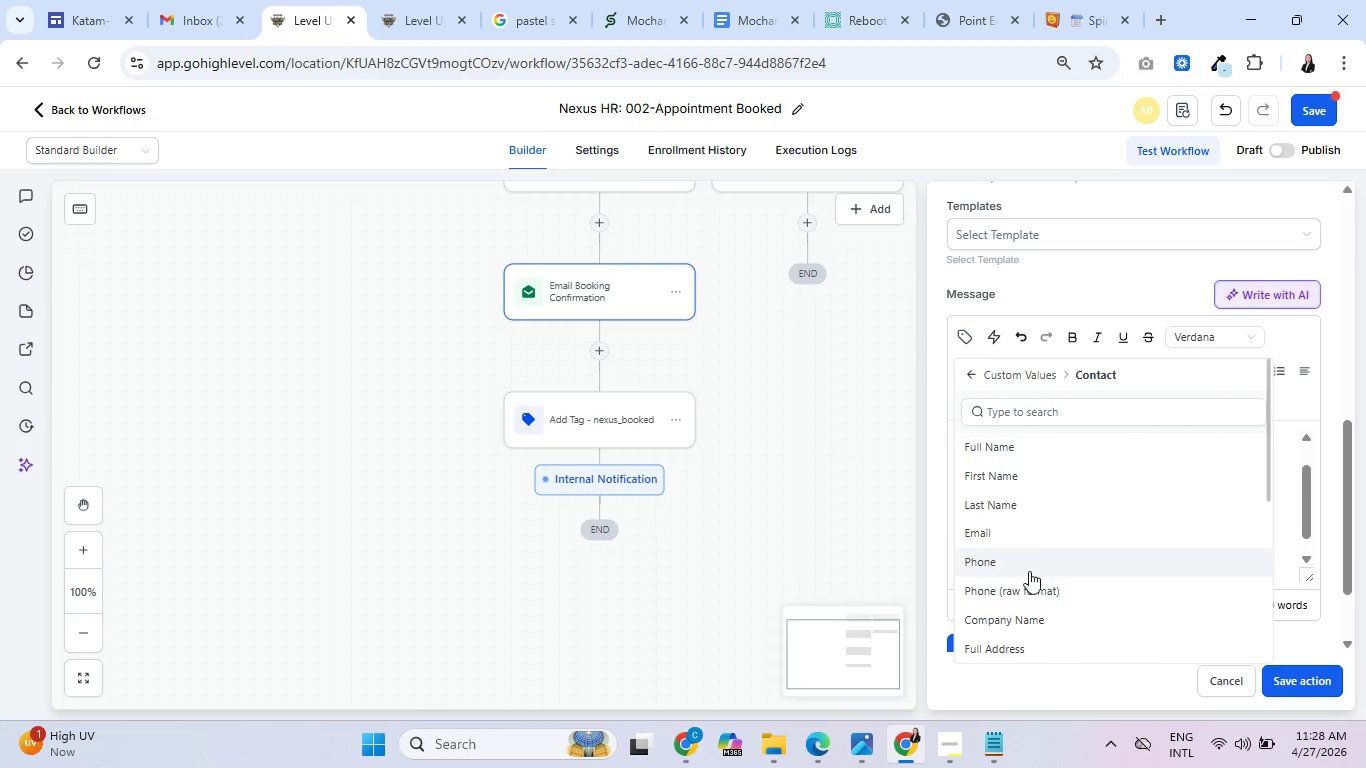 
scroll: coordinate [1030, 558], scroll_direction: down, amount: 1.0
 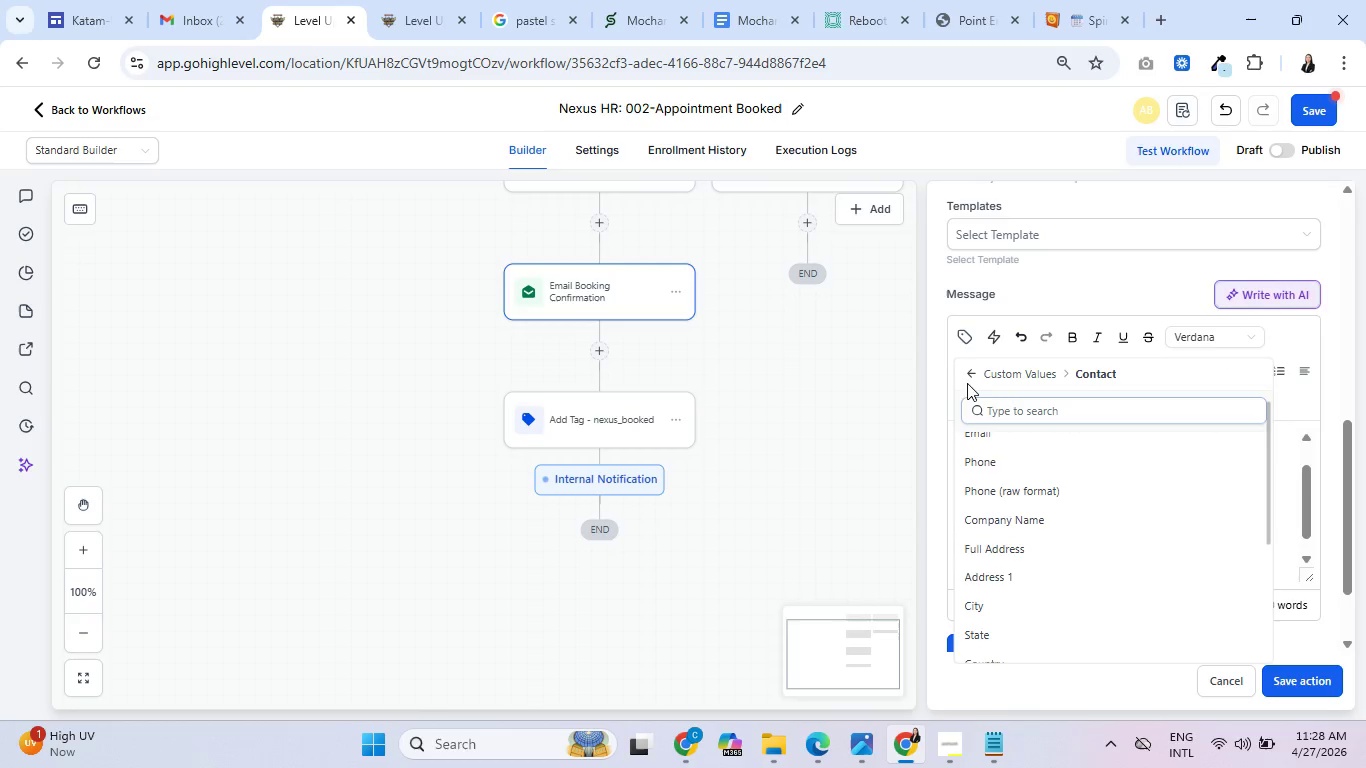 
left_click([971, 366])
 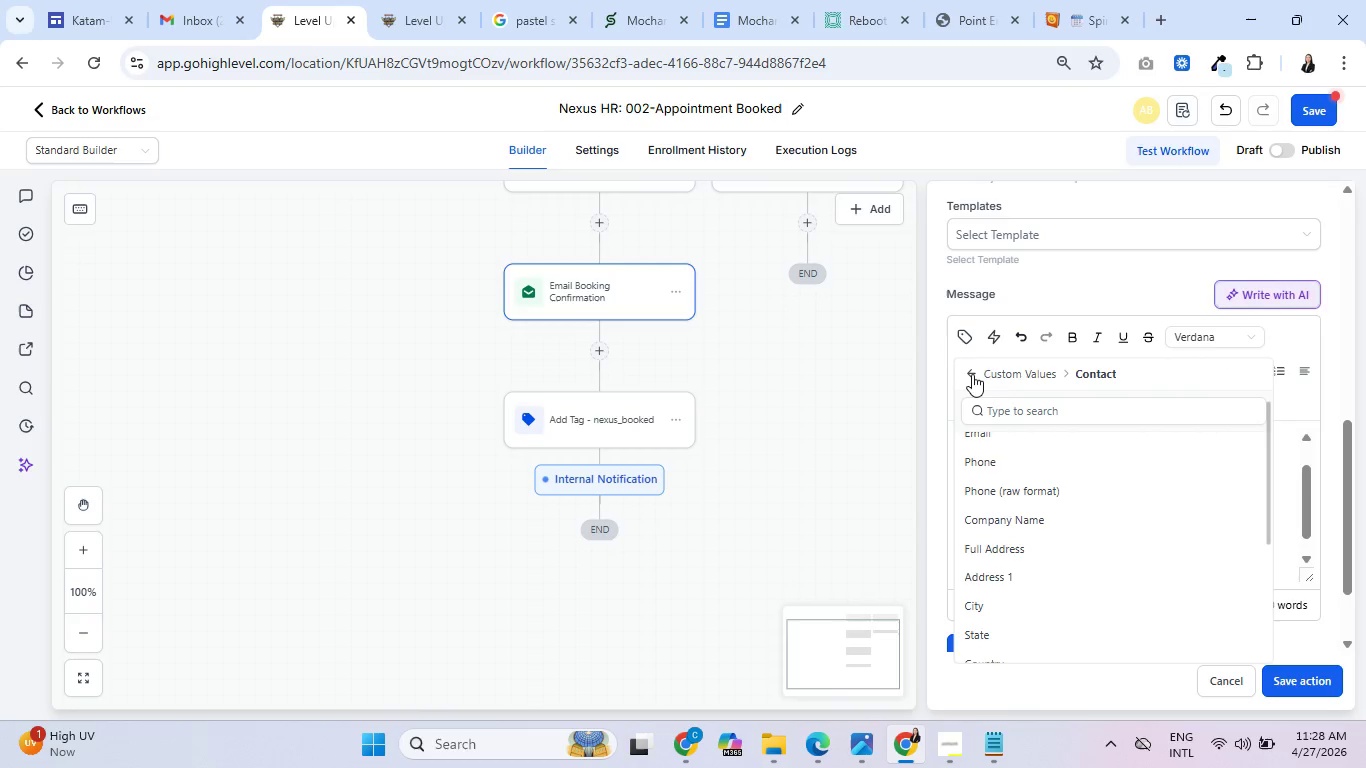 
left_click([973, 376])
 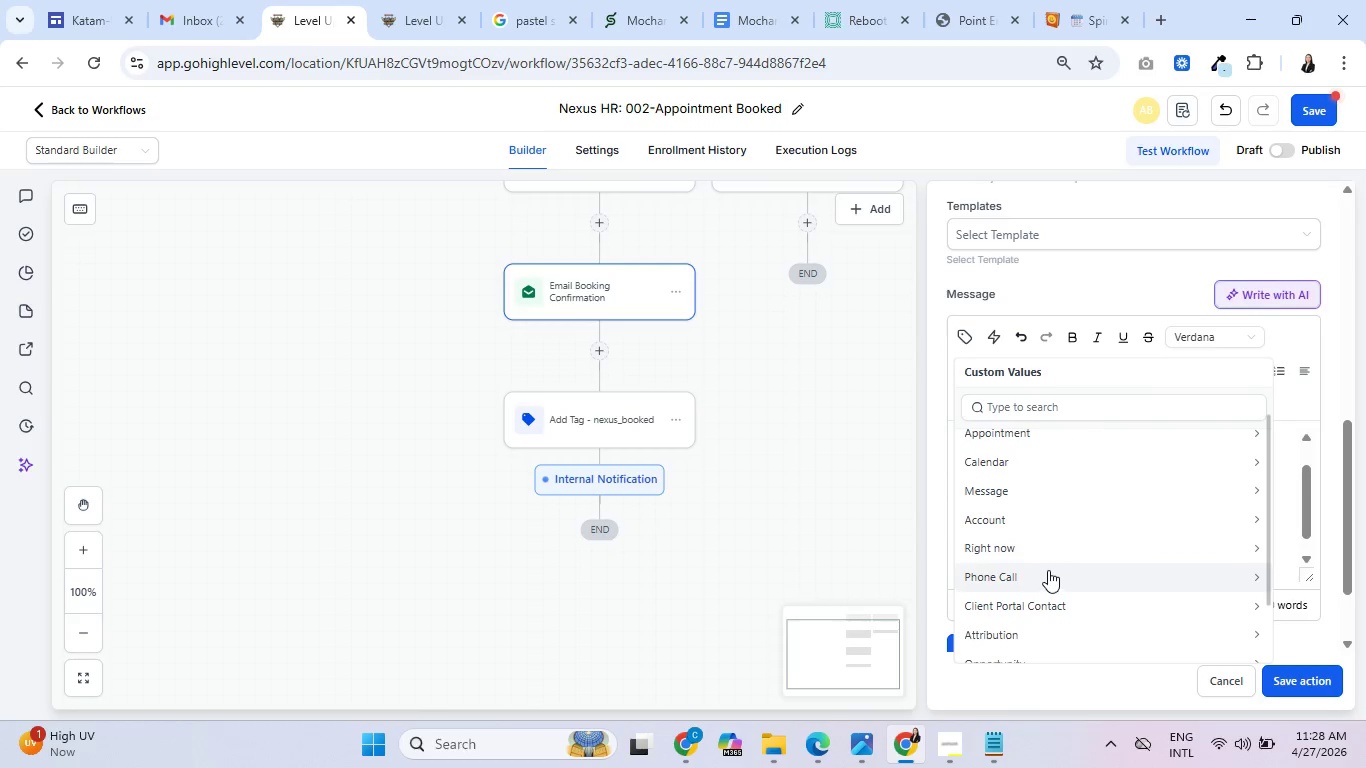 
scroll: coordinate [1046, 547], scroll_direction: up, amount: 2.0
 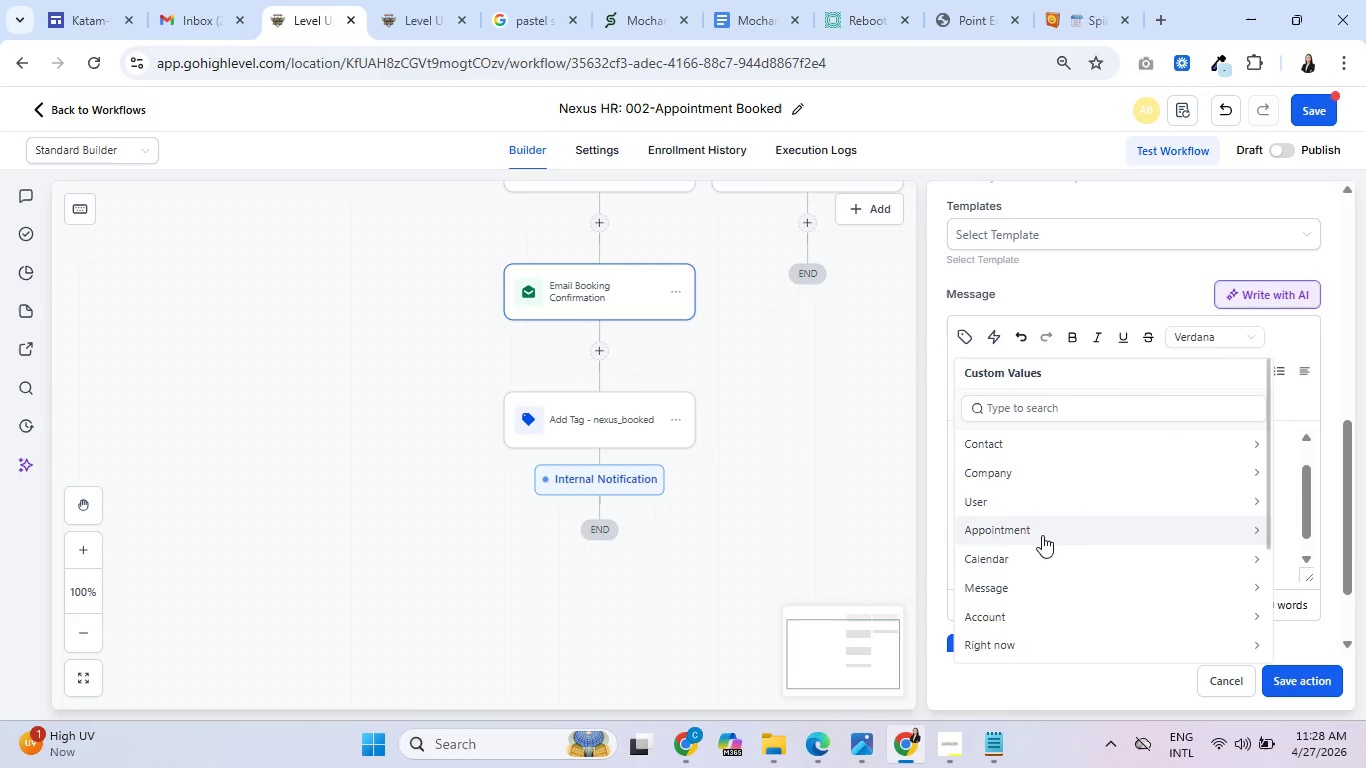 
left_click([1041, 529])
 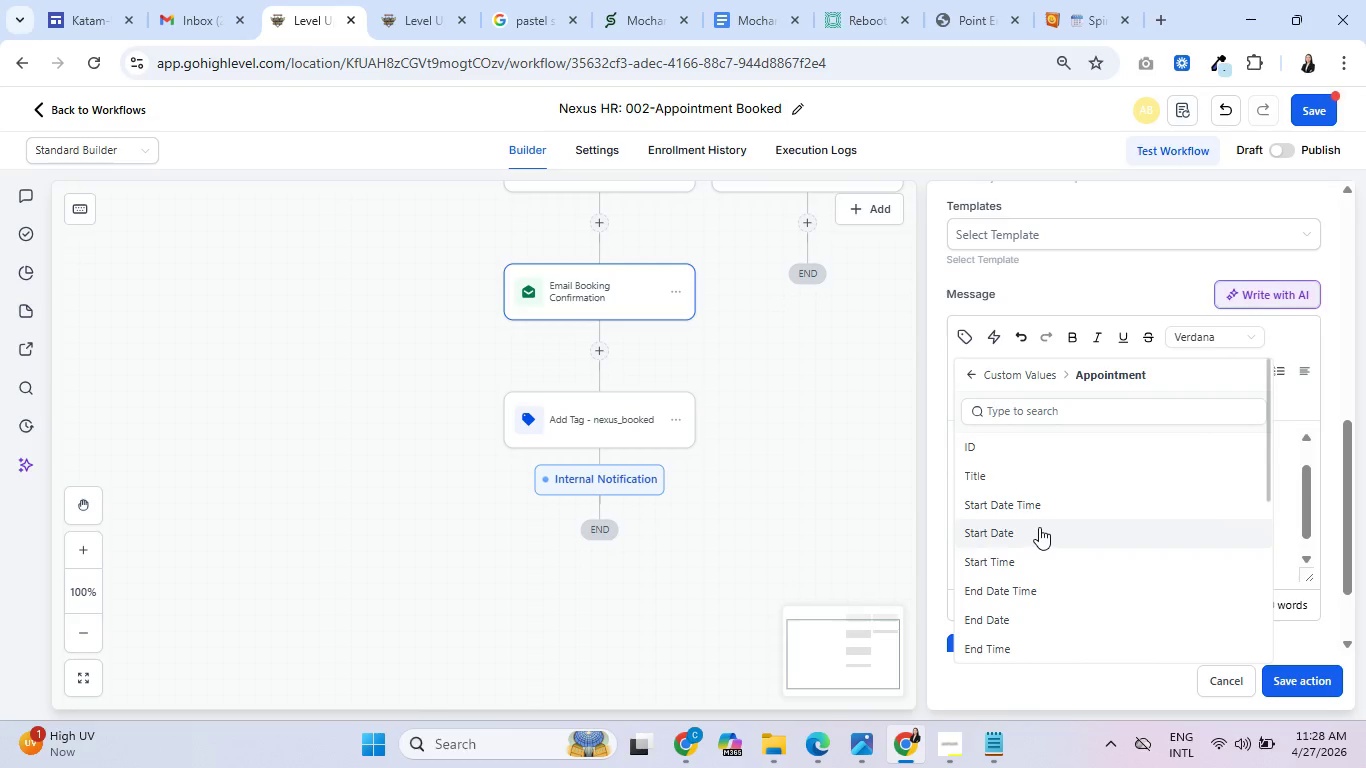 
left_click([1039, 527])
 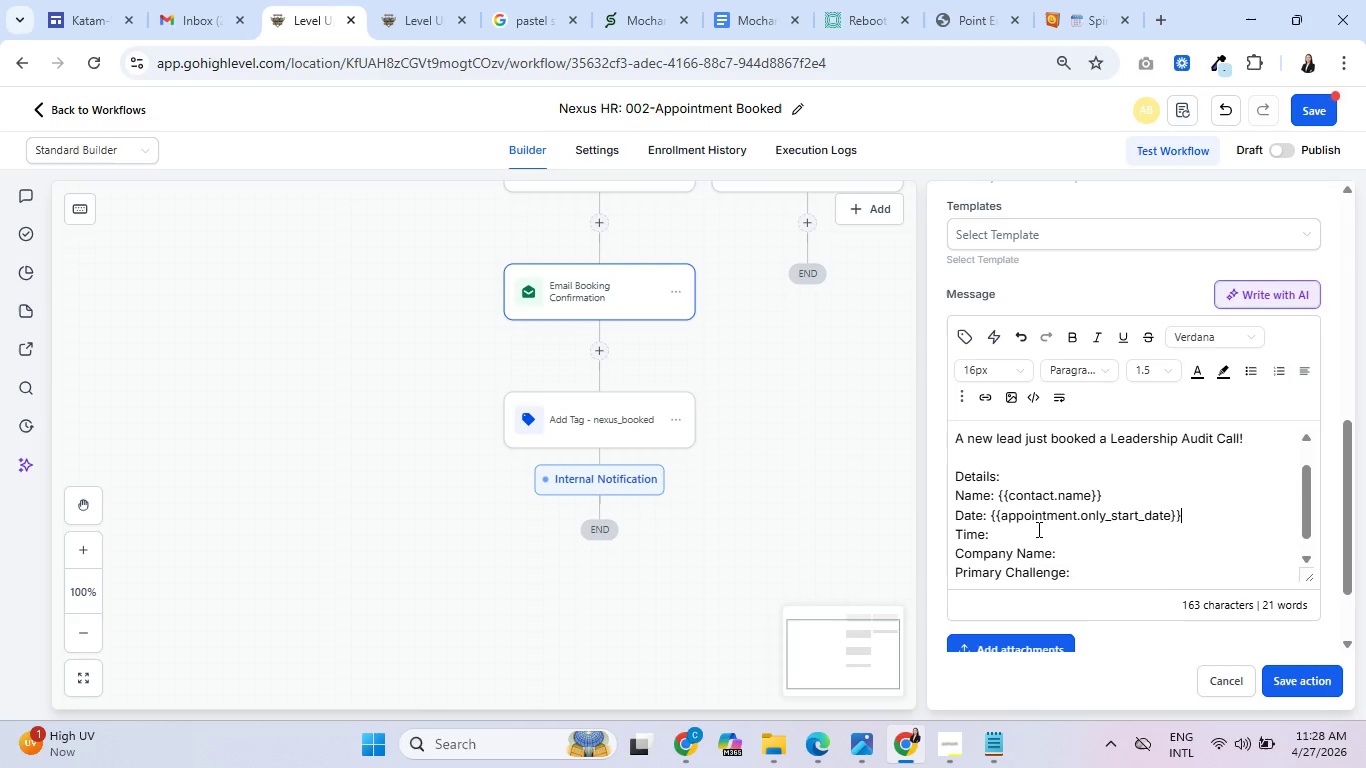 
left_click([1037, 531])
 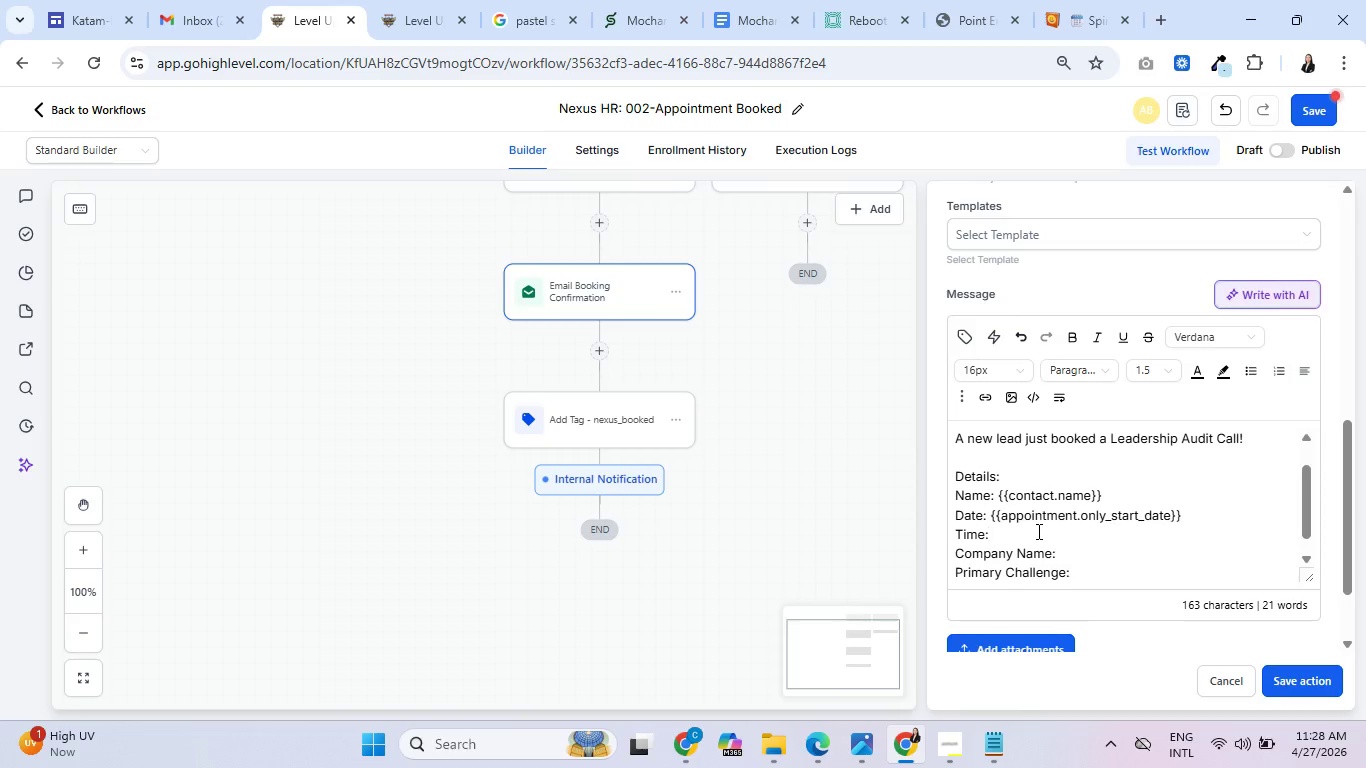 
key(Space)
 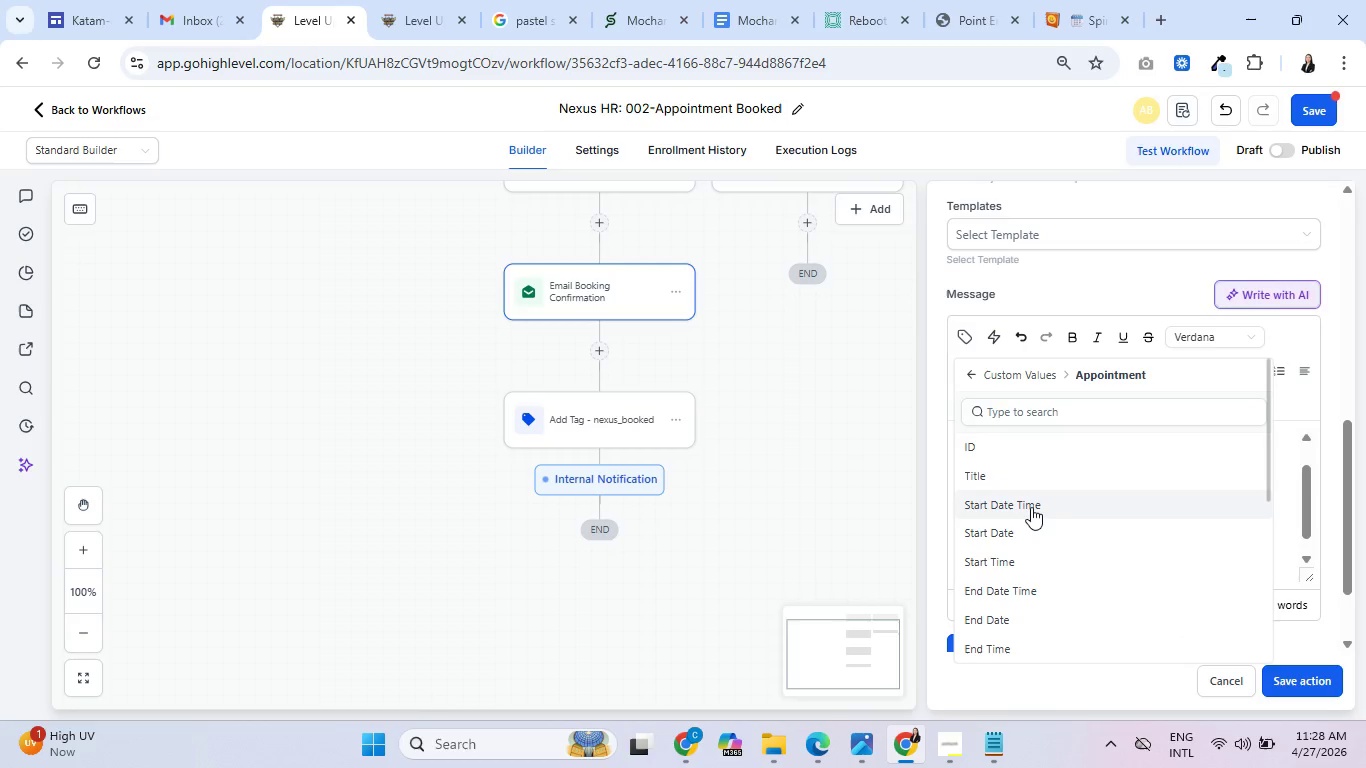 
left_click([1024, 551])
 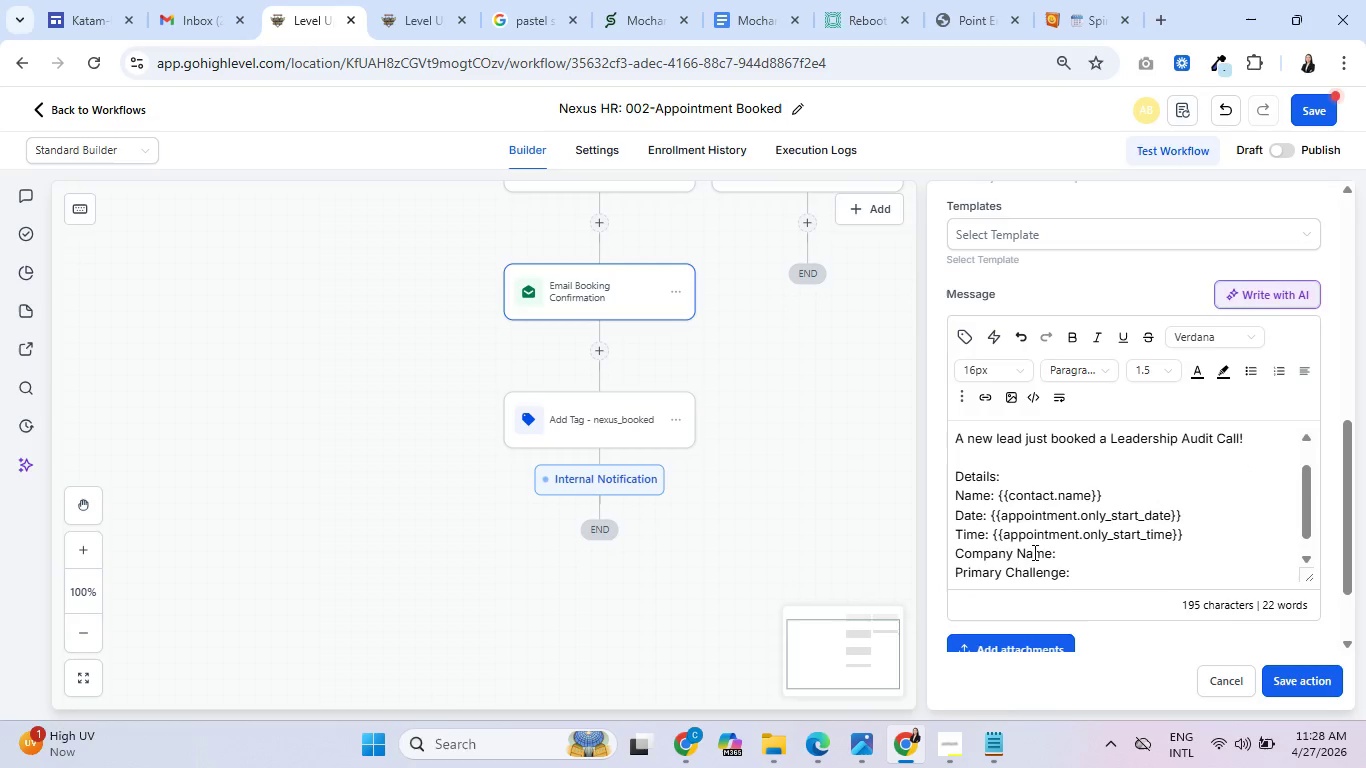 
left_click([1083, 555])
 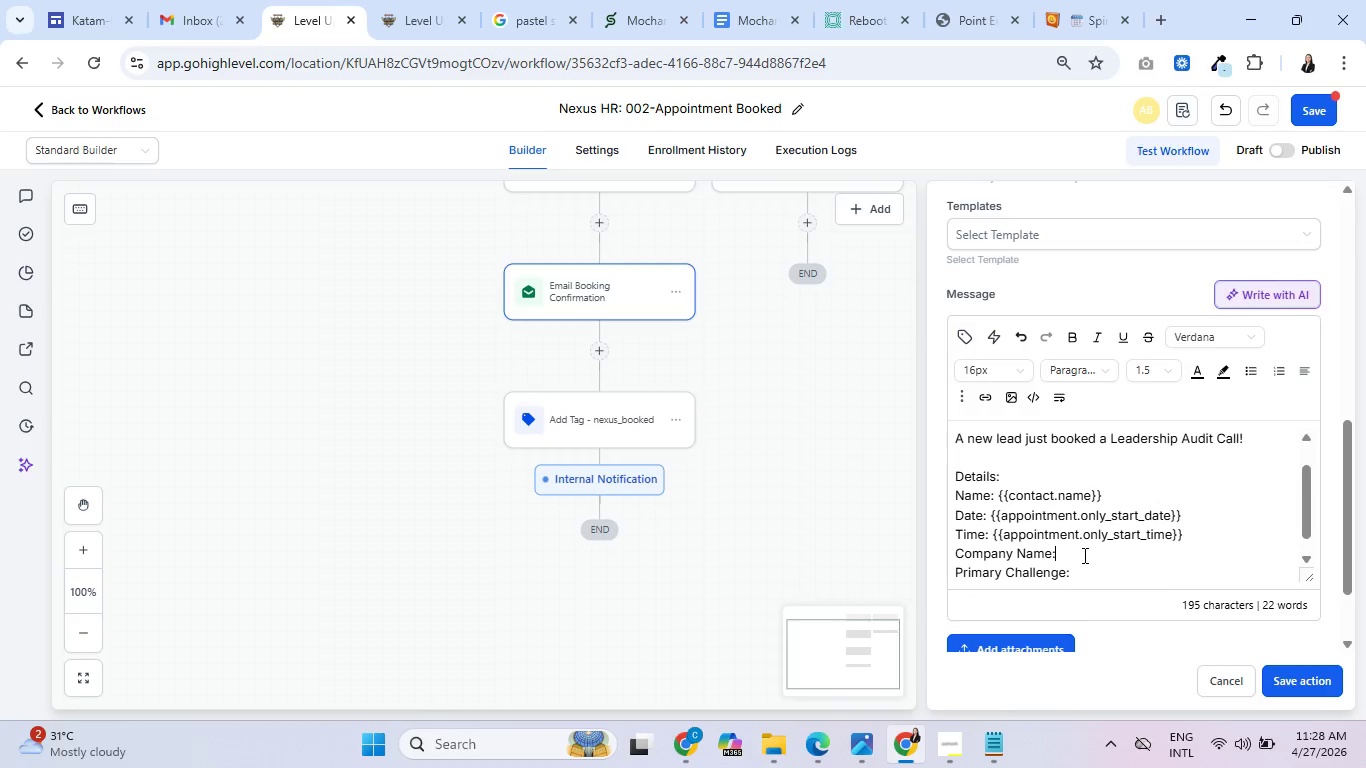 
key(Space)
 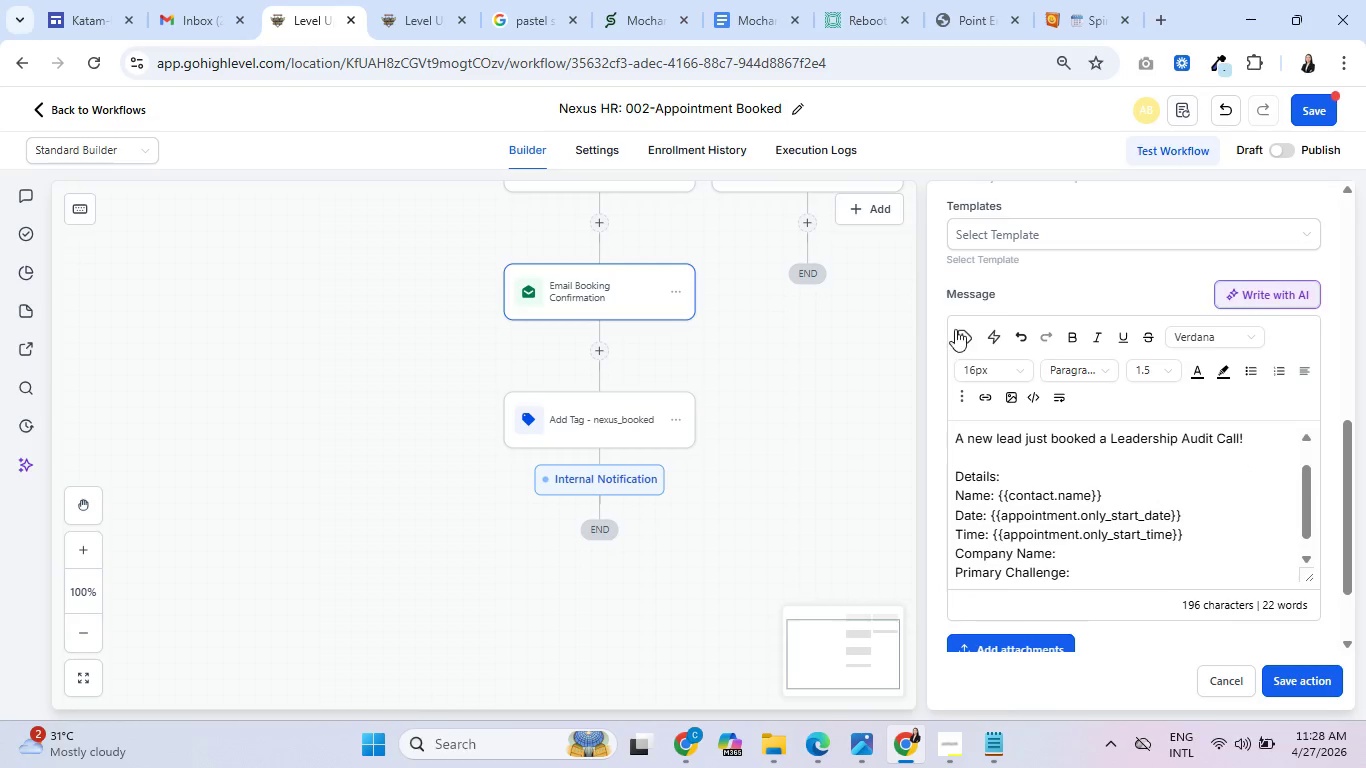 
left_click([962, 331])
 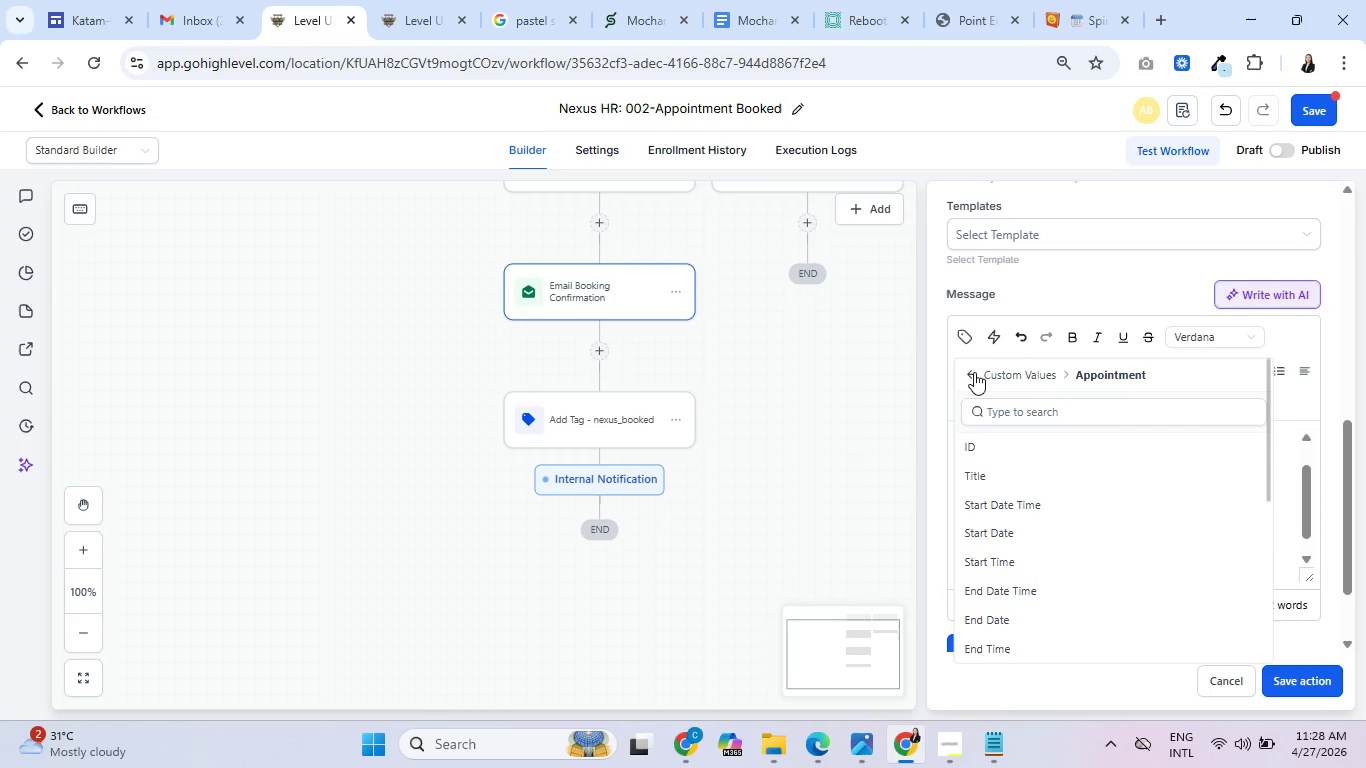 
left_click([969, 371])
 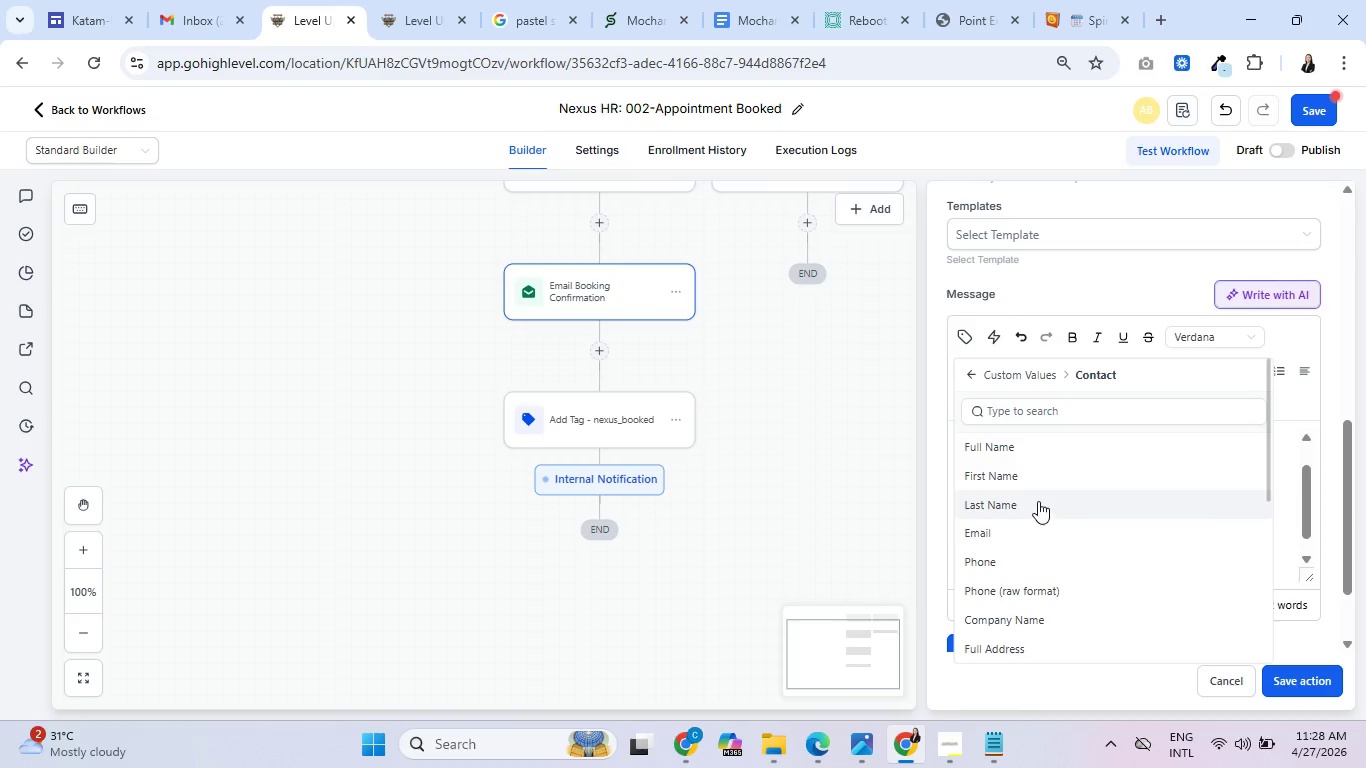 
left_click([1053, 609])
 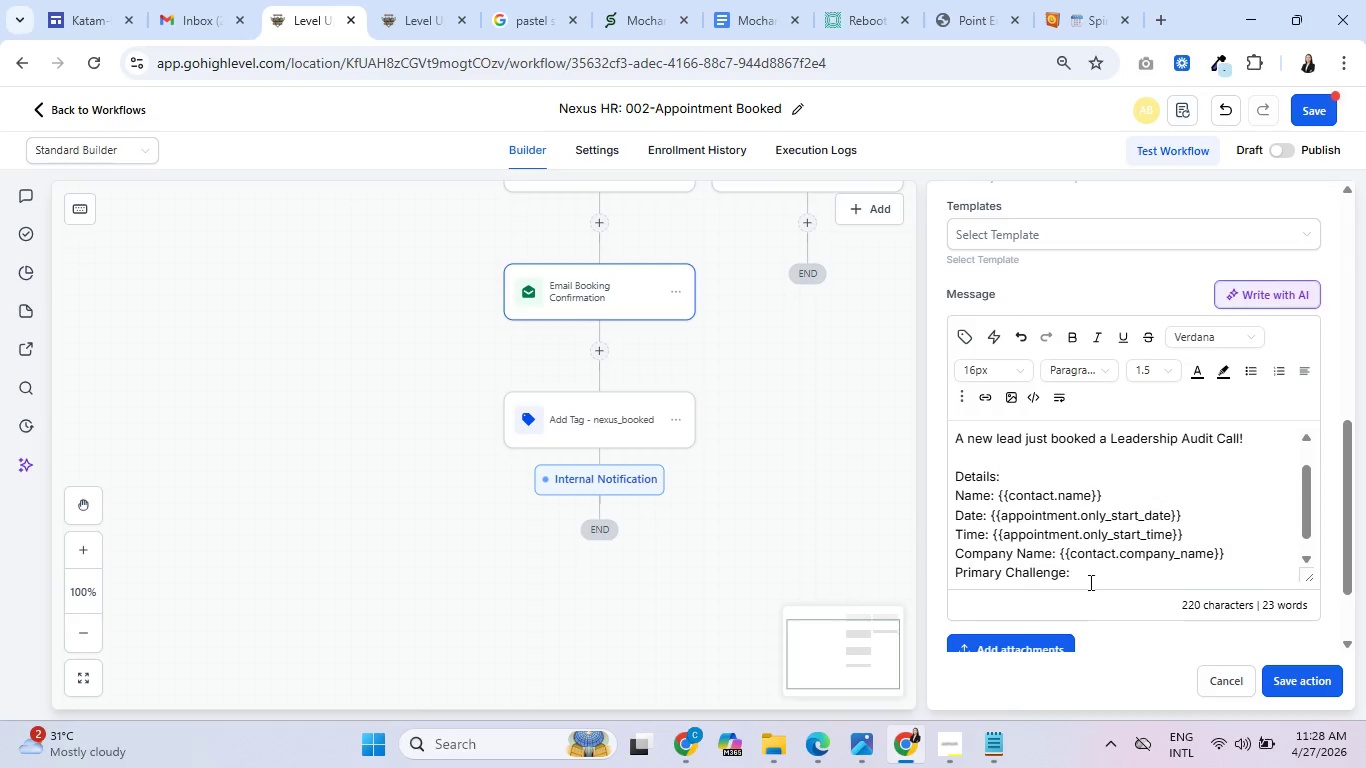 
left_click([1097, 580])
 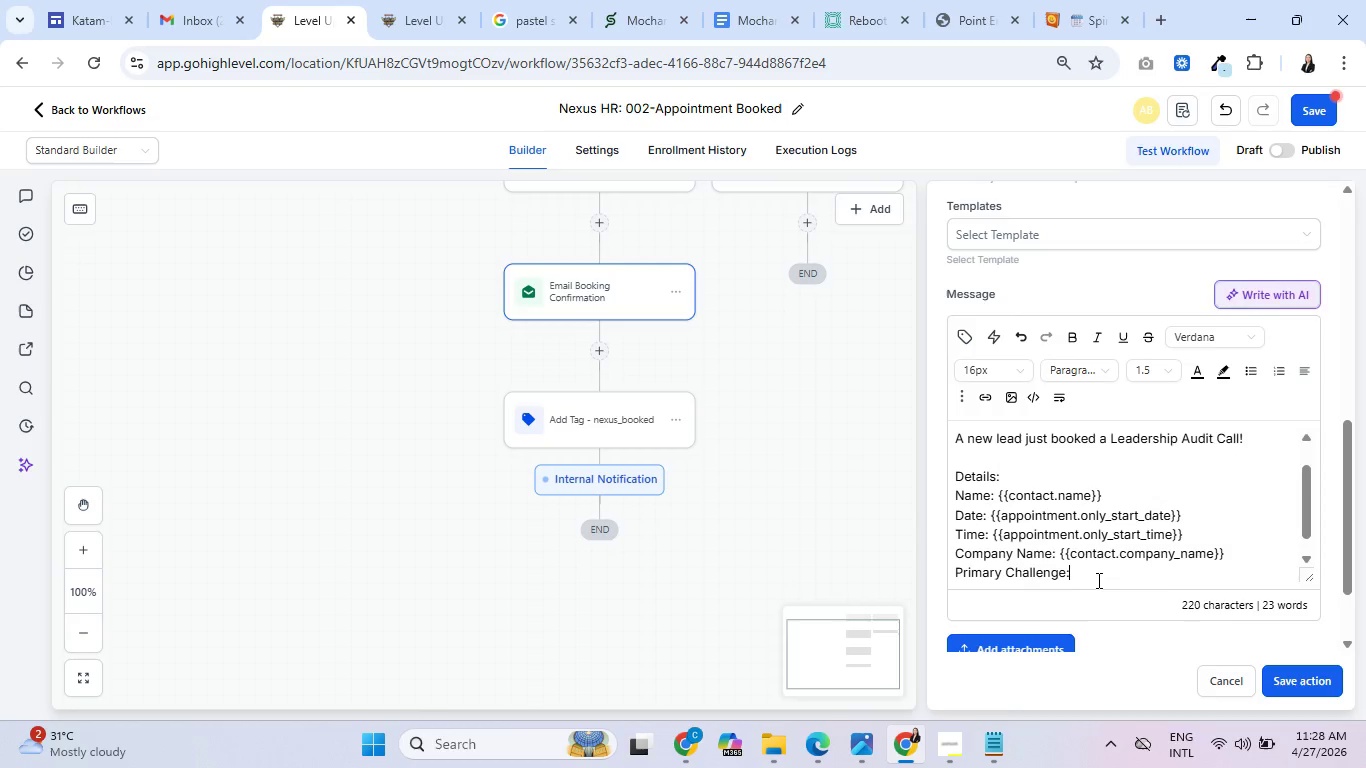 
key(Space)
 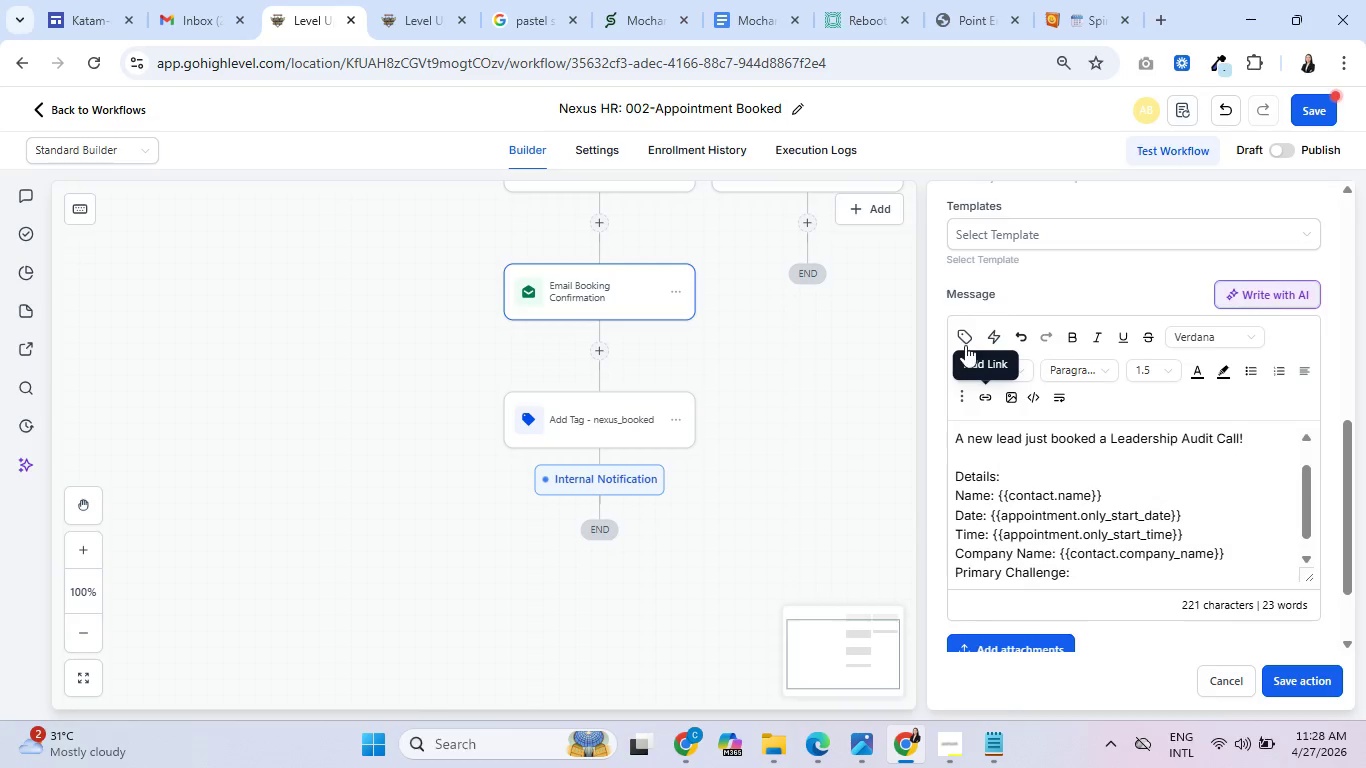 
left_click([966, 328])
 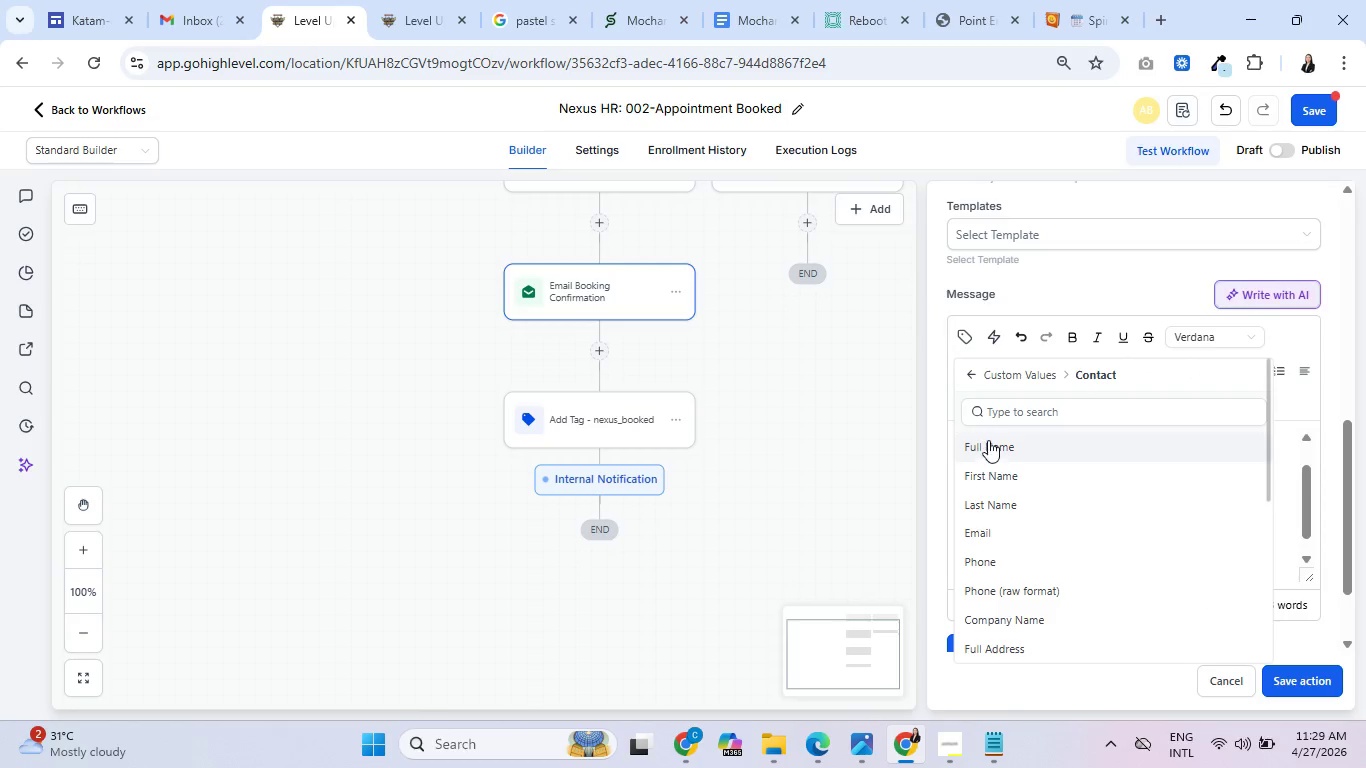 
left_click([967, 373])
 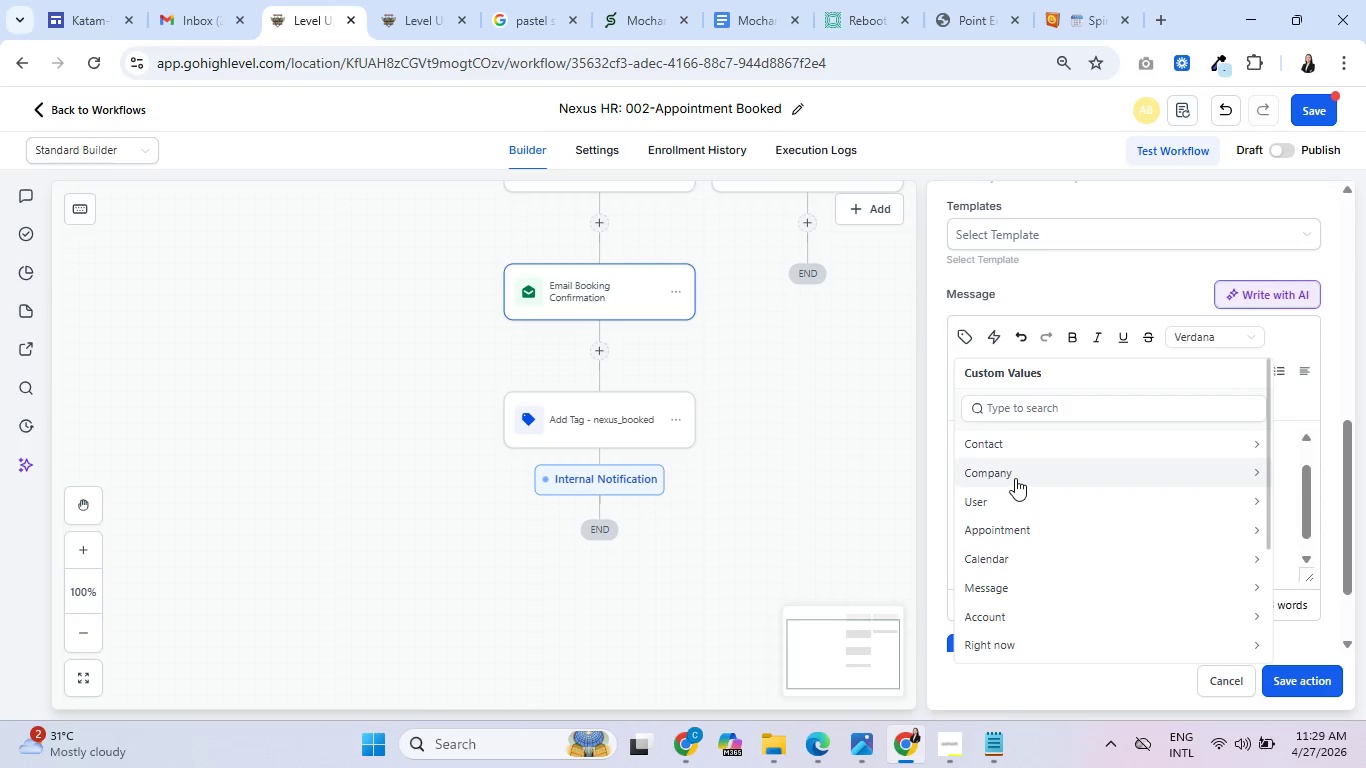 
scroll: coordinate [1035, 519], scroll_direction: down, amount: 11.0
 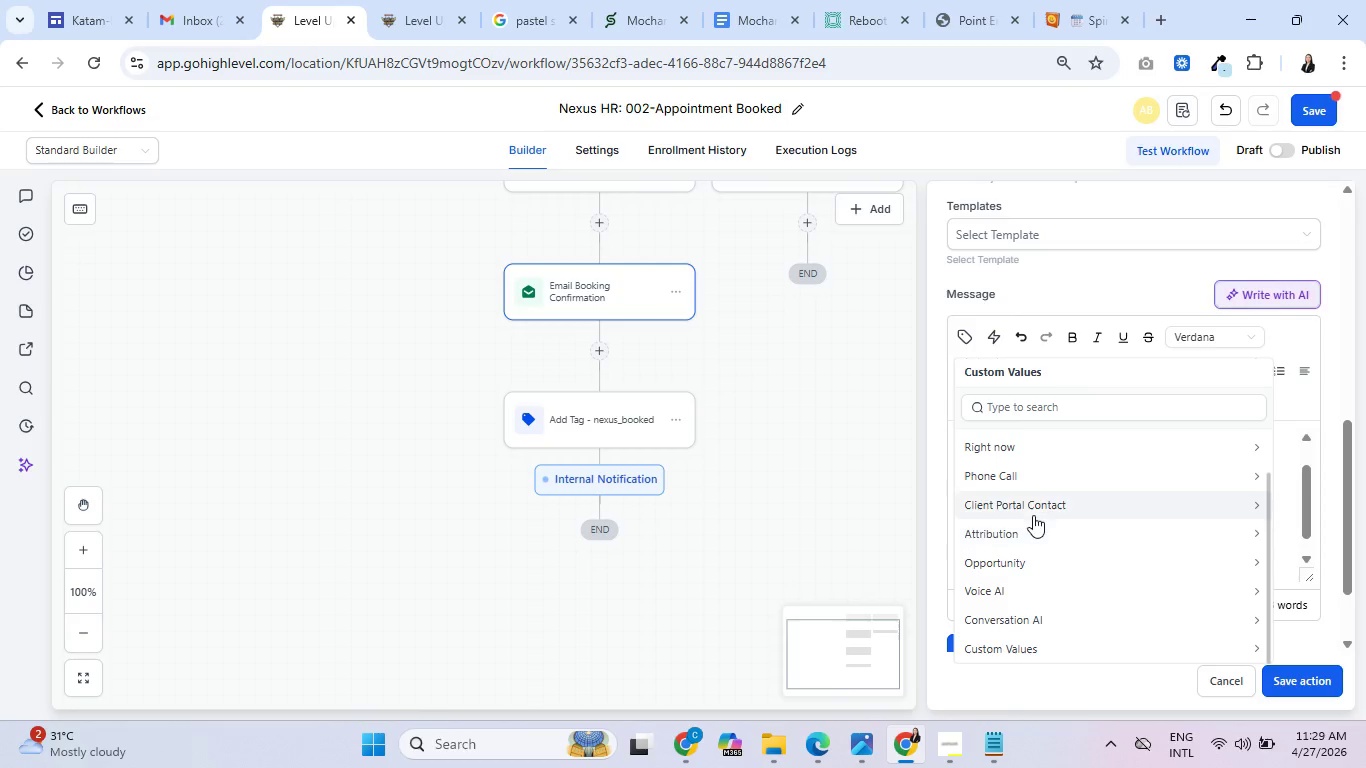 
scroll: coordinate [1033, 503], scroll_direction: up, amount: 10.0
 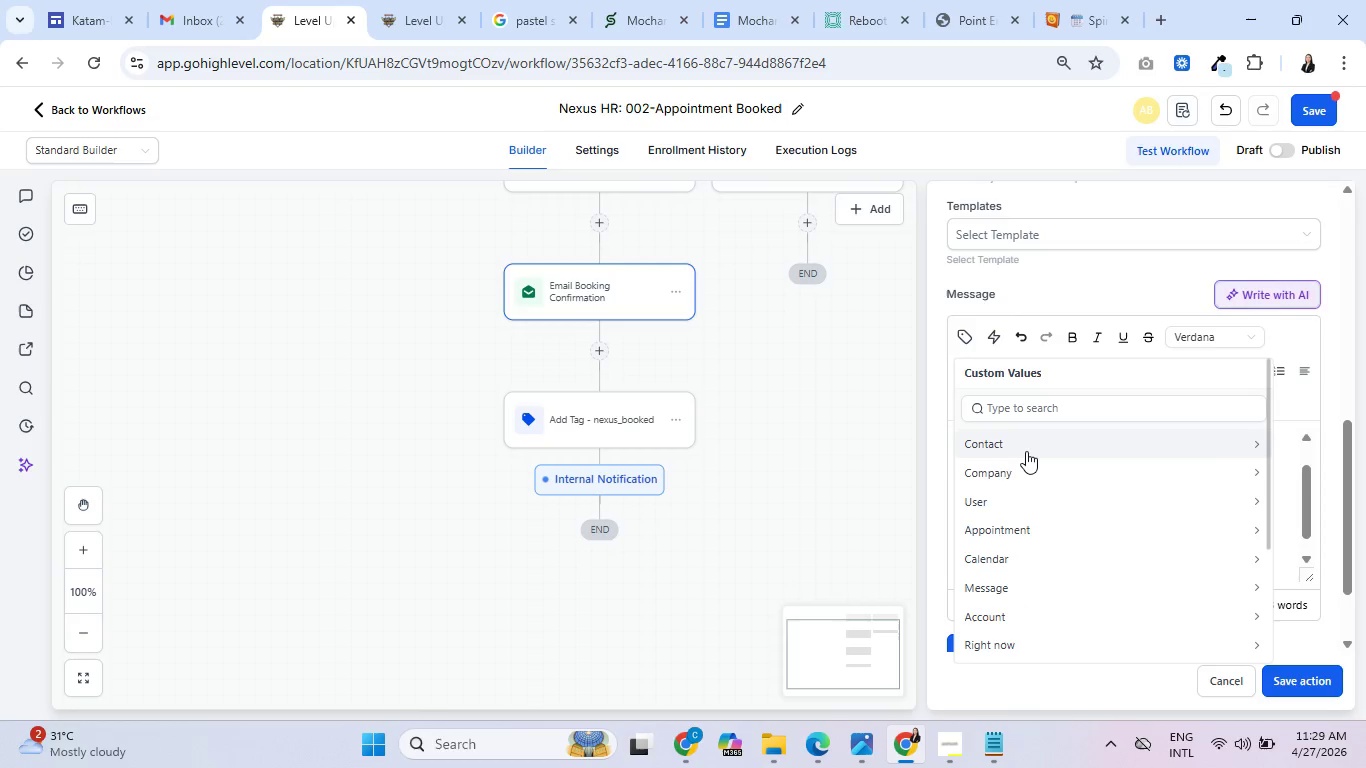 
left_click([1026, 451])
 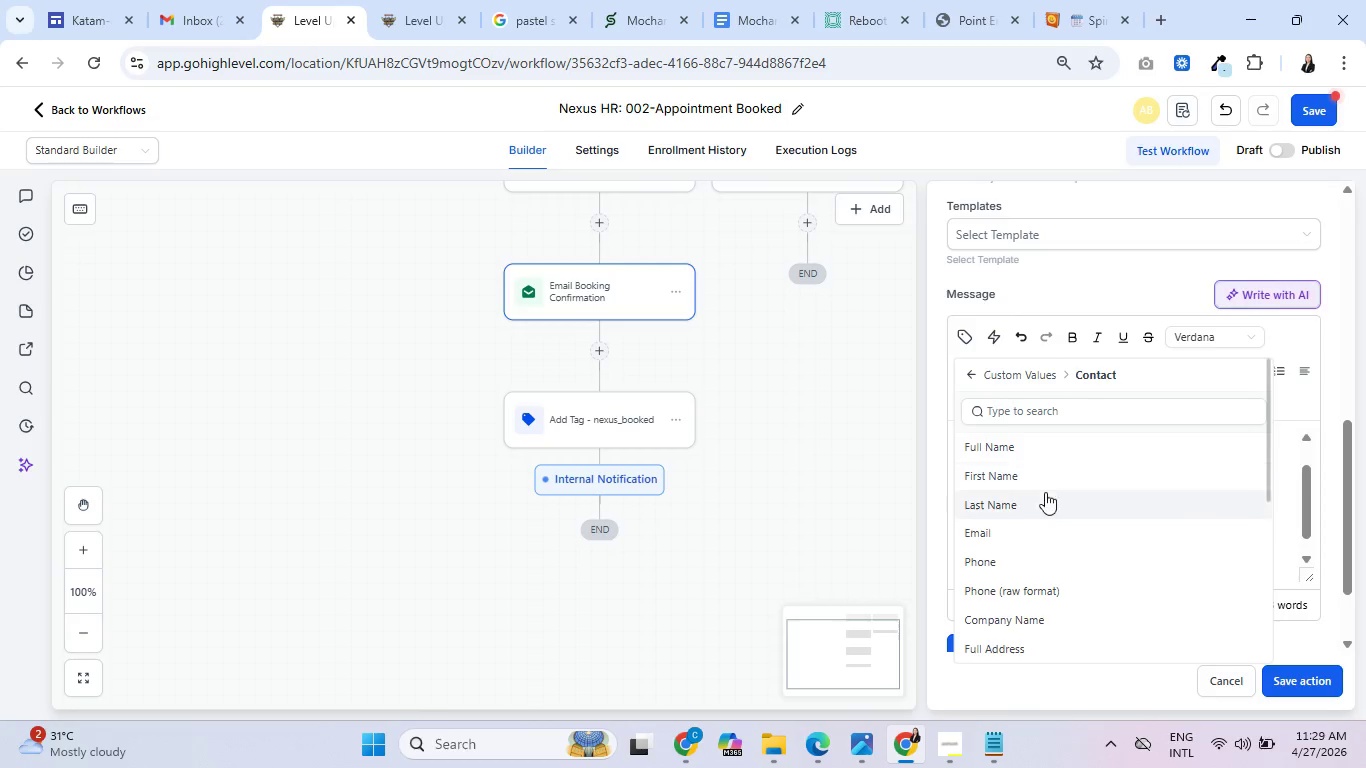 
scroll: coordinate [1052, 525], scroll_direction: down, amount: 6.0
 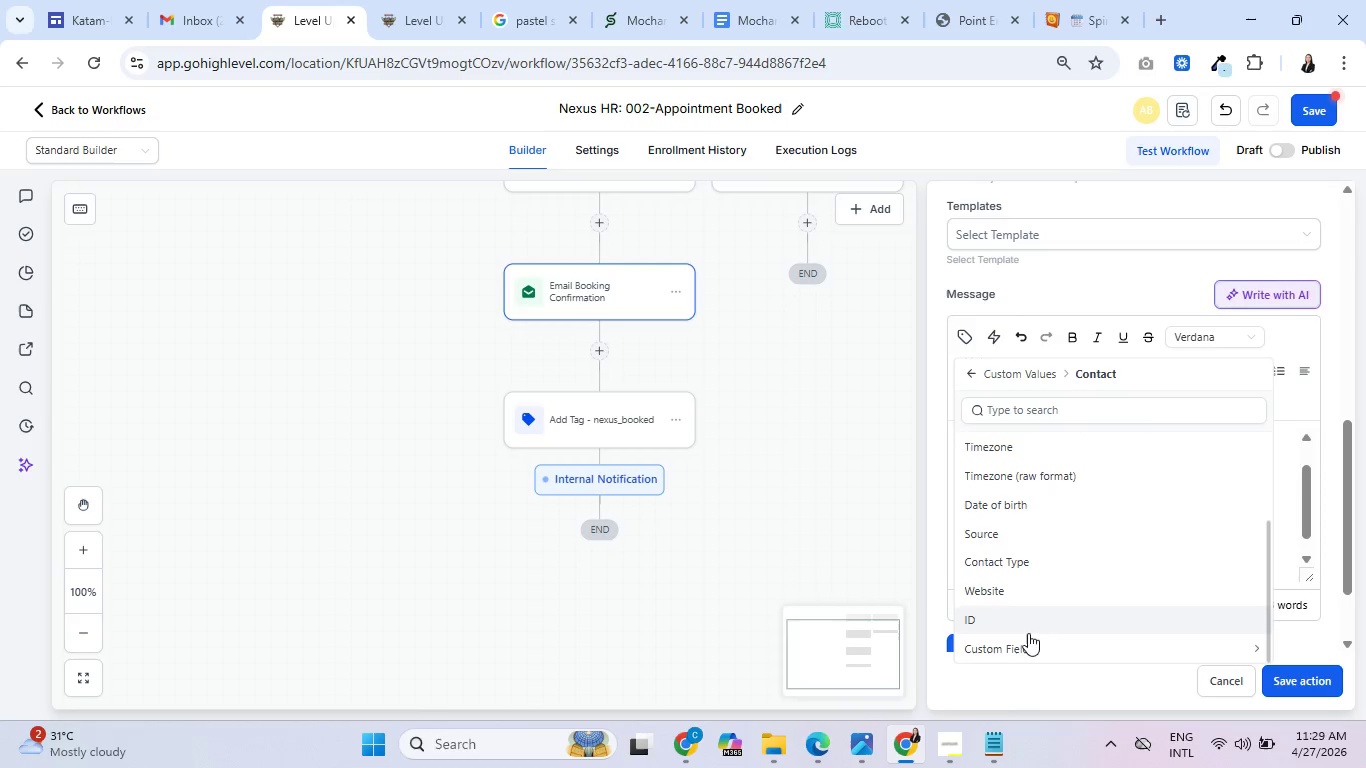 
left_click([1028, 643])
 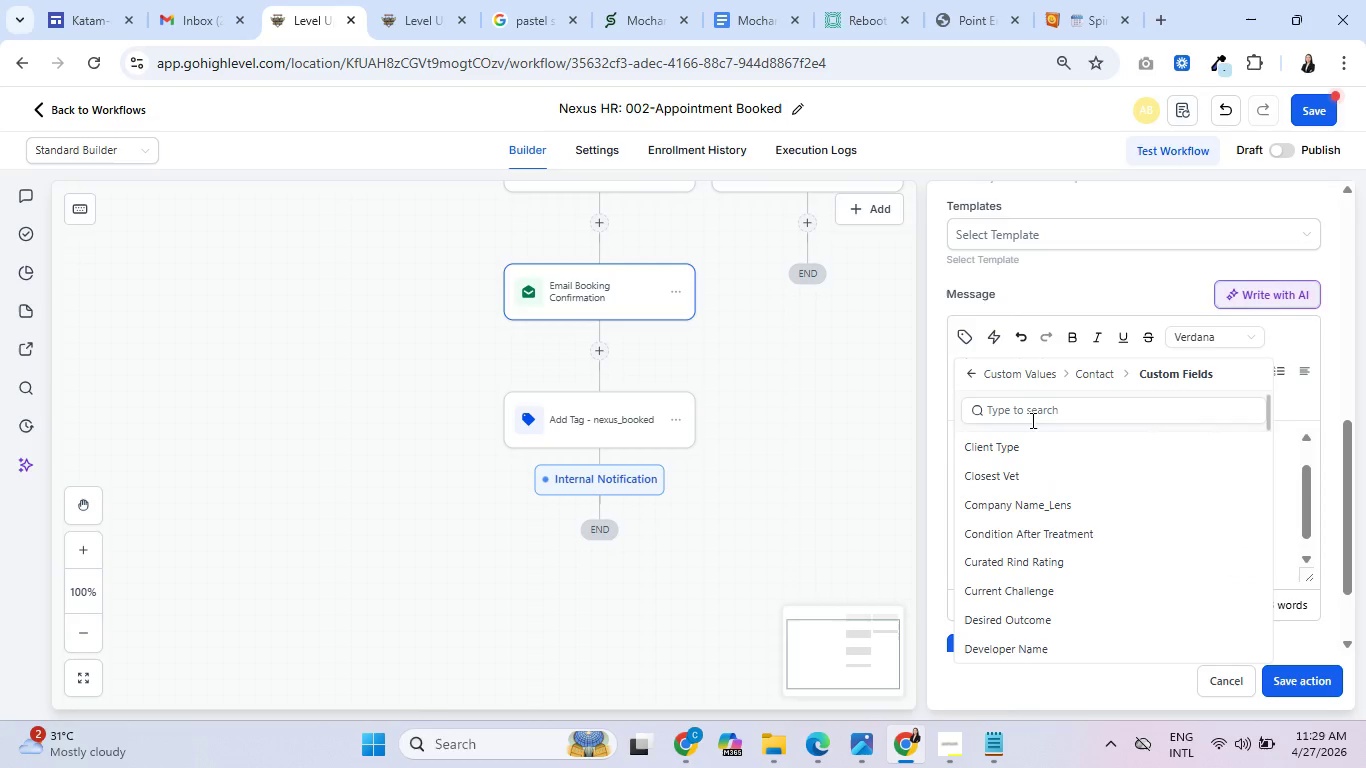 
left_click([1034, 412])
 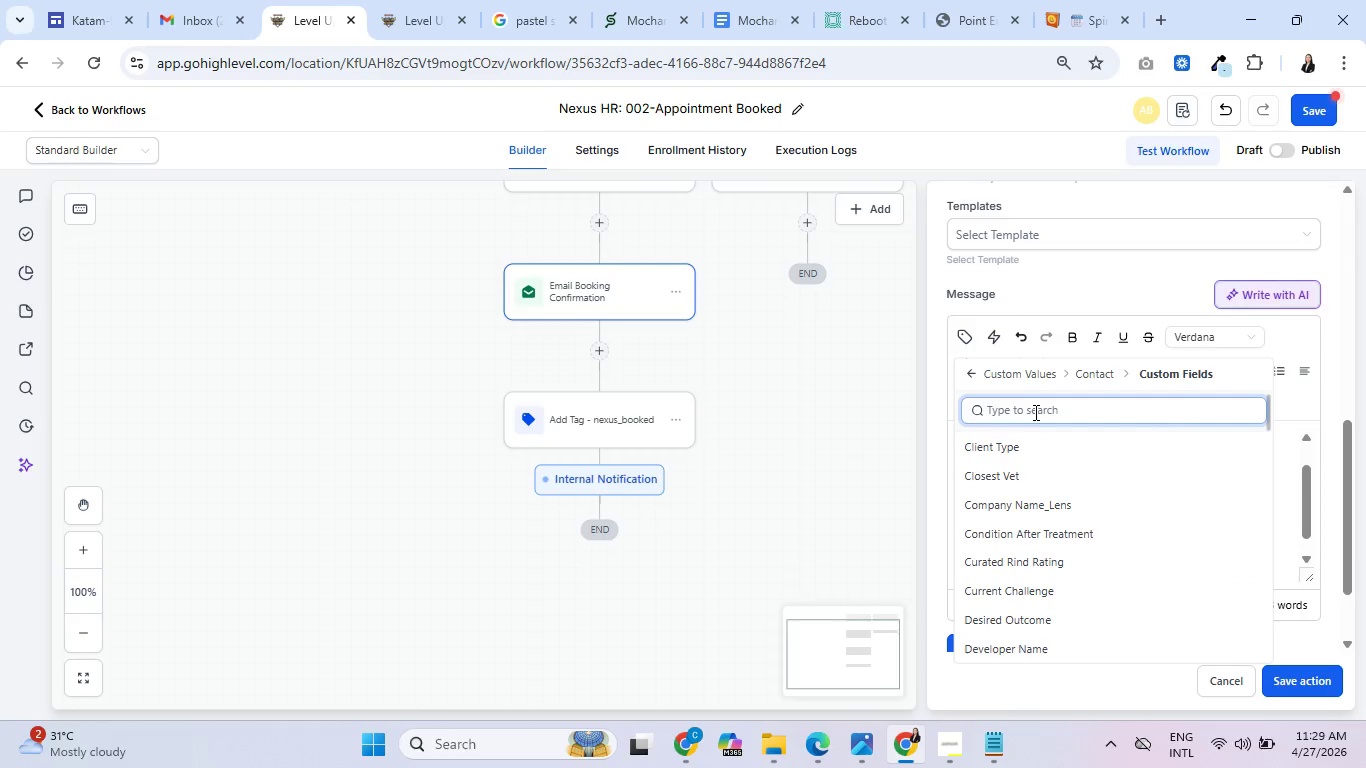 
type(chall)
 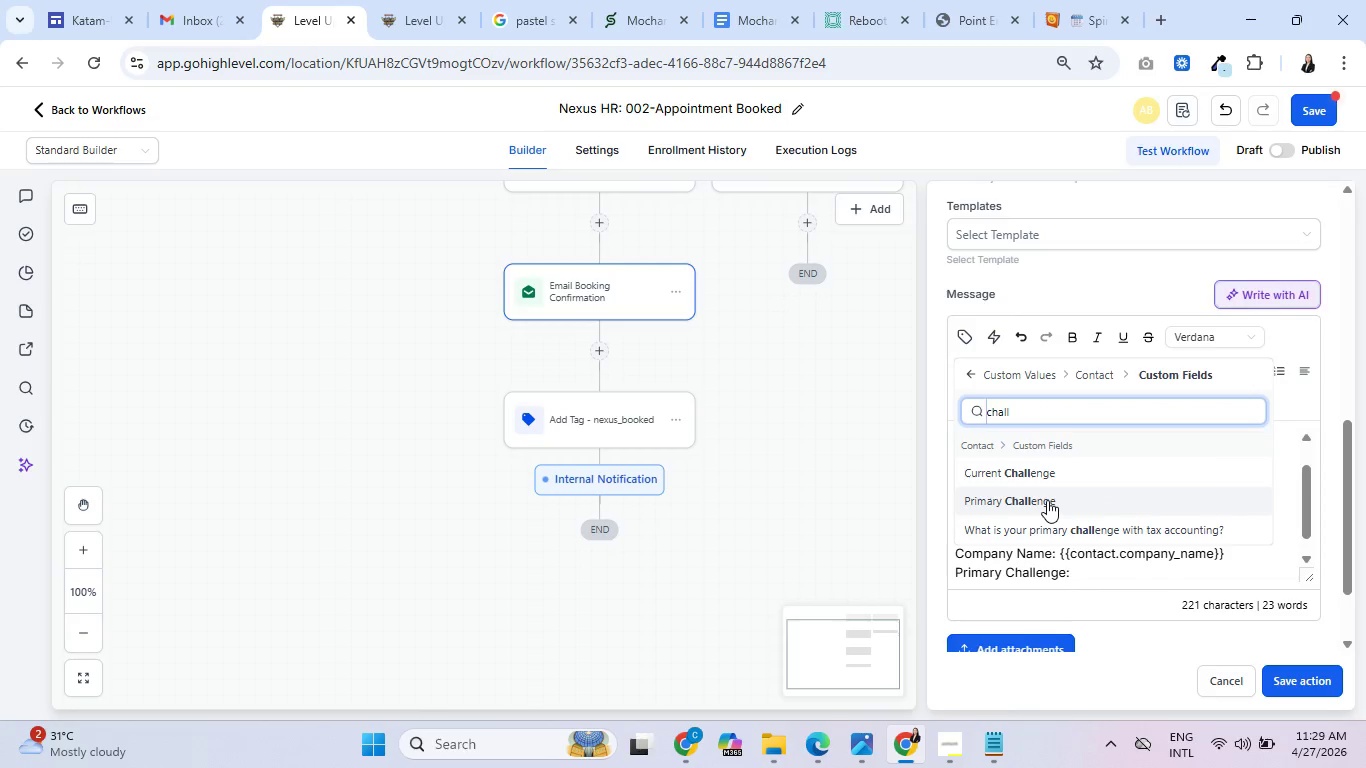 
left_click([1047, 500])
 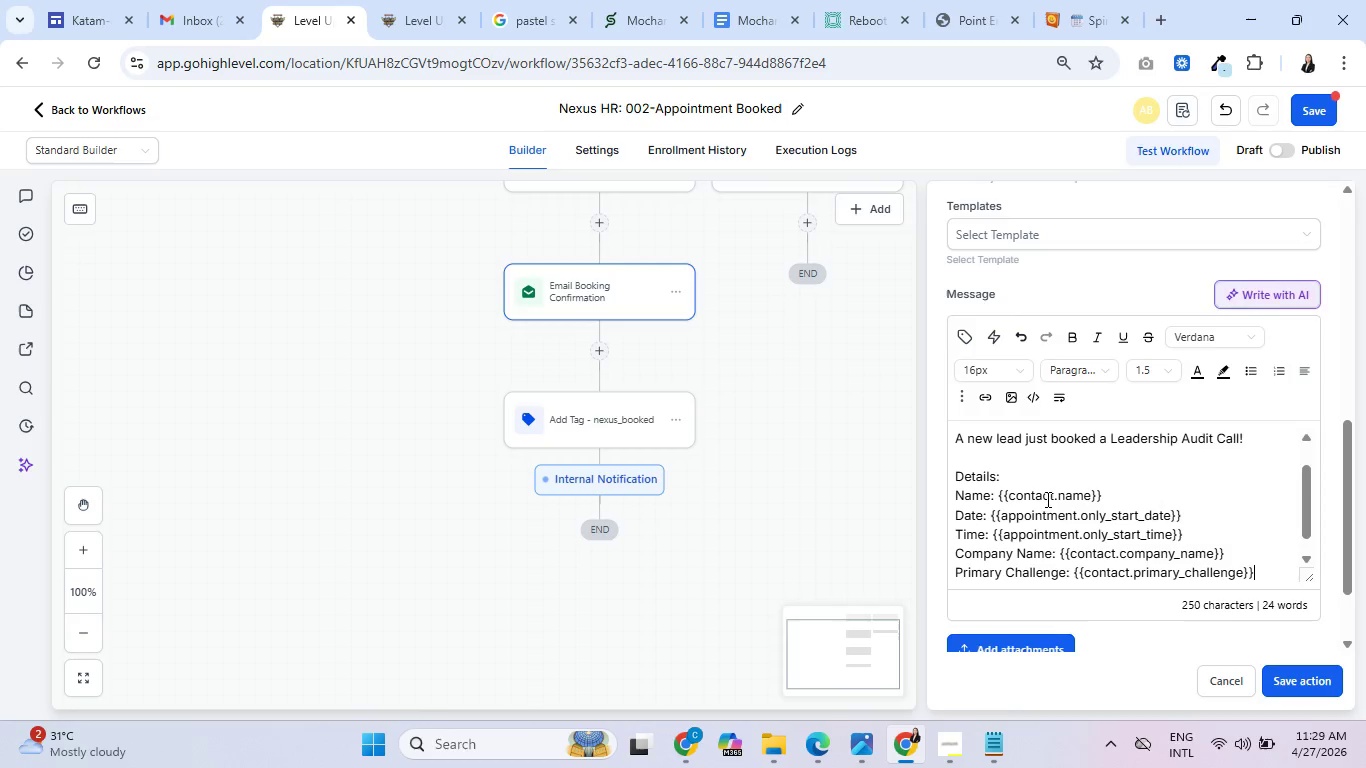 
scroll: coordinate [1091, 503], scroll_direction: down, amount: 2.0
 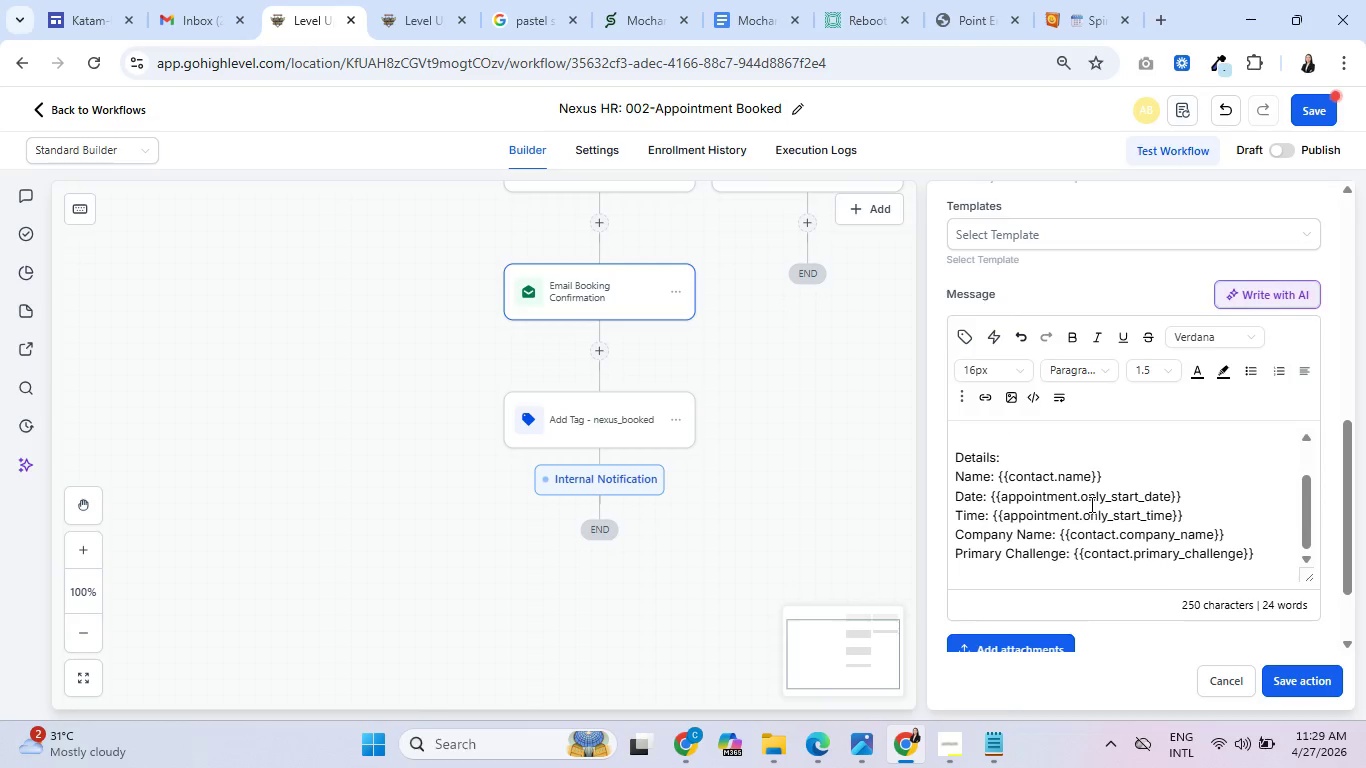 
wait(12.36)
 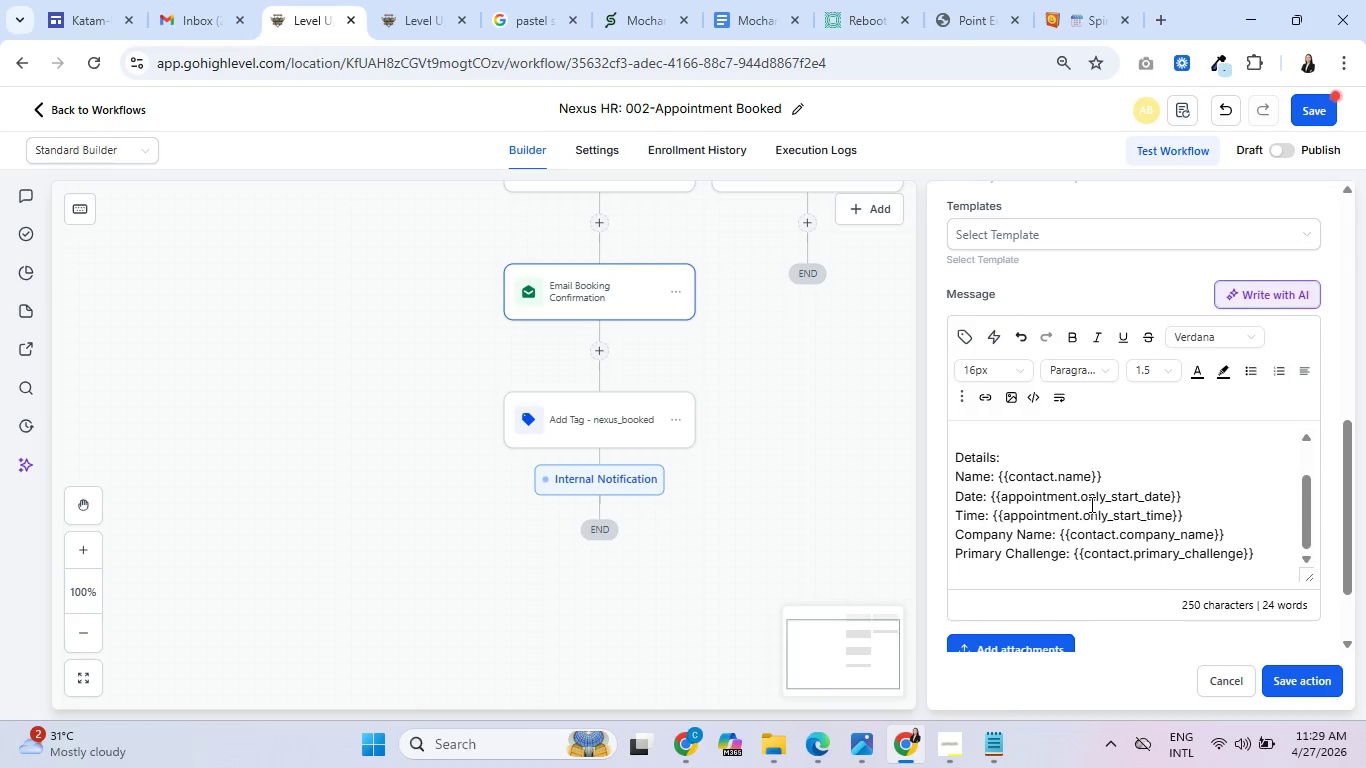 
scroll: coordinate [1104, 479], scroll_direction: up, amount: 2.0
 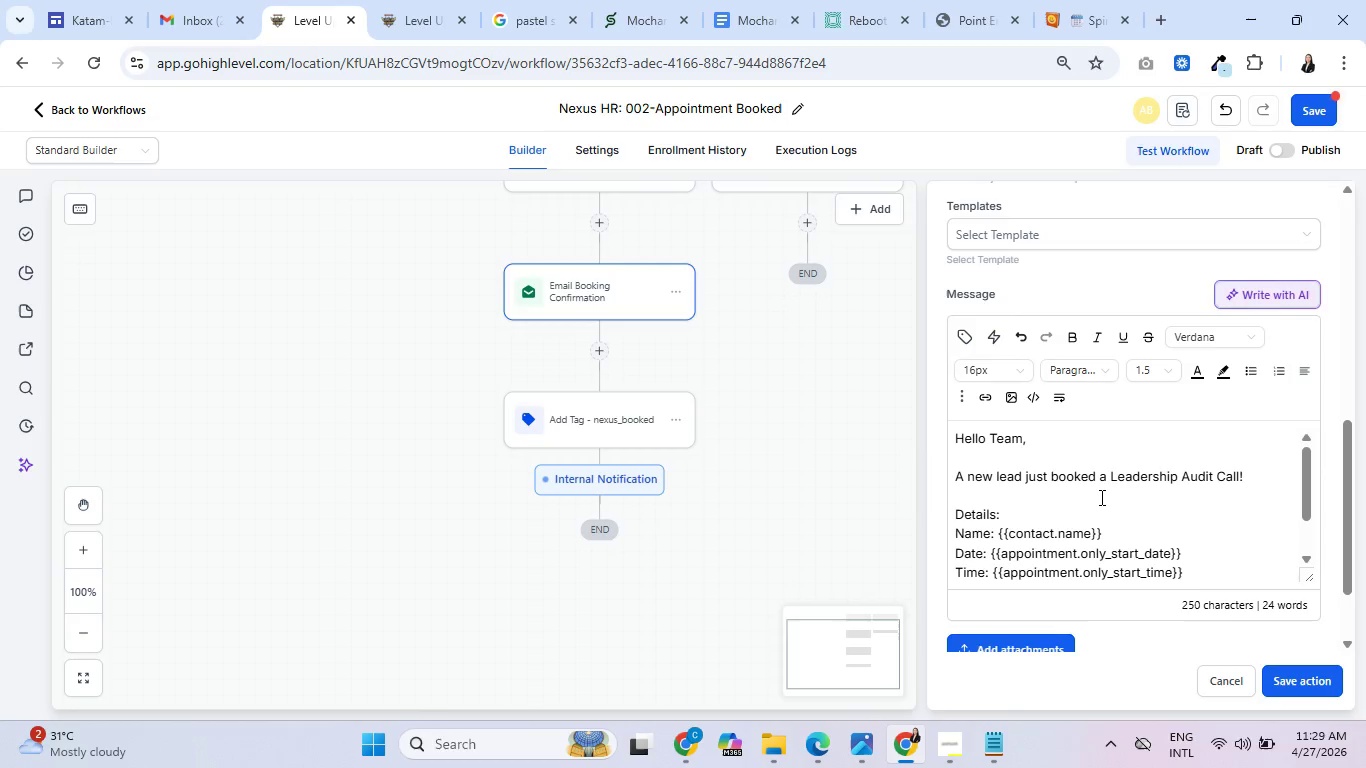 
scroll: coordinate [1098, 491], scroll_direction: down, amount: 2.0
 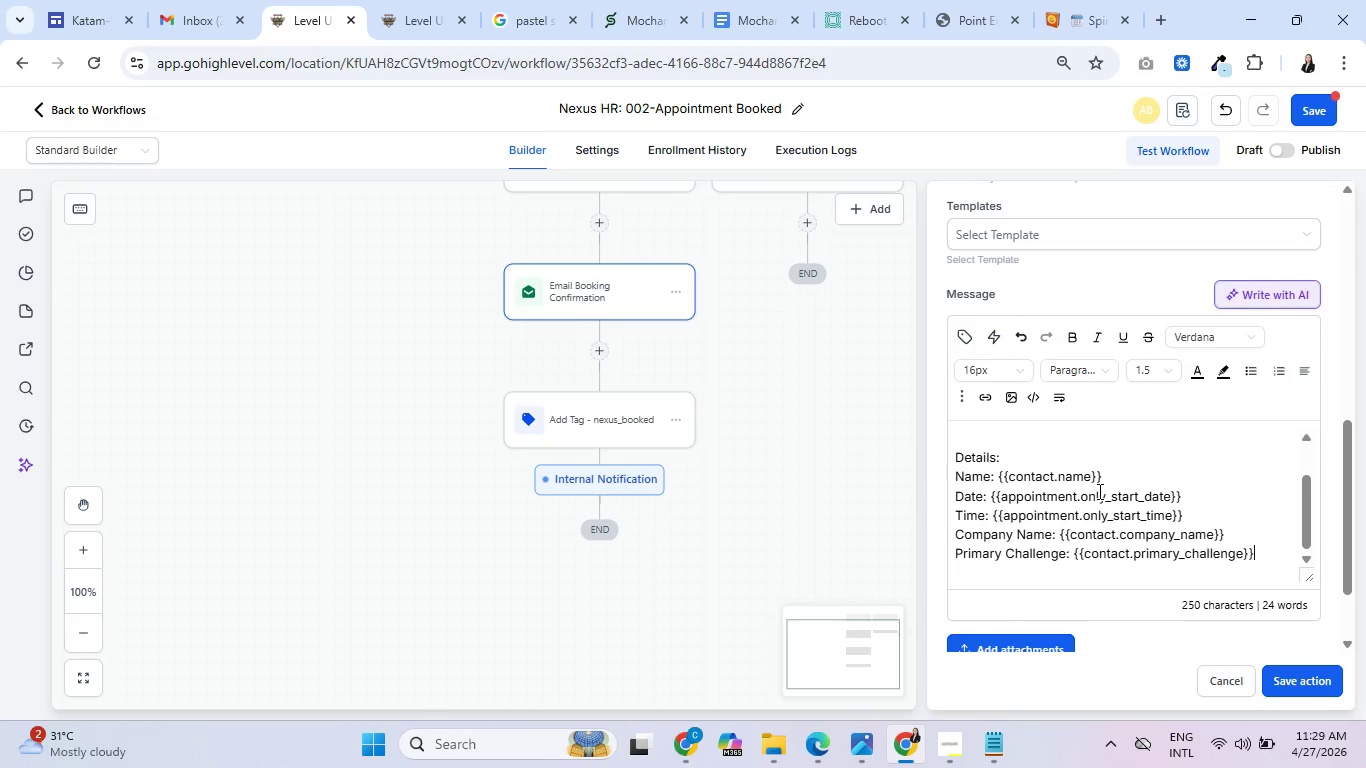 
key(Enter)
 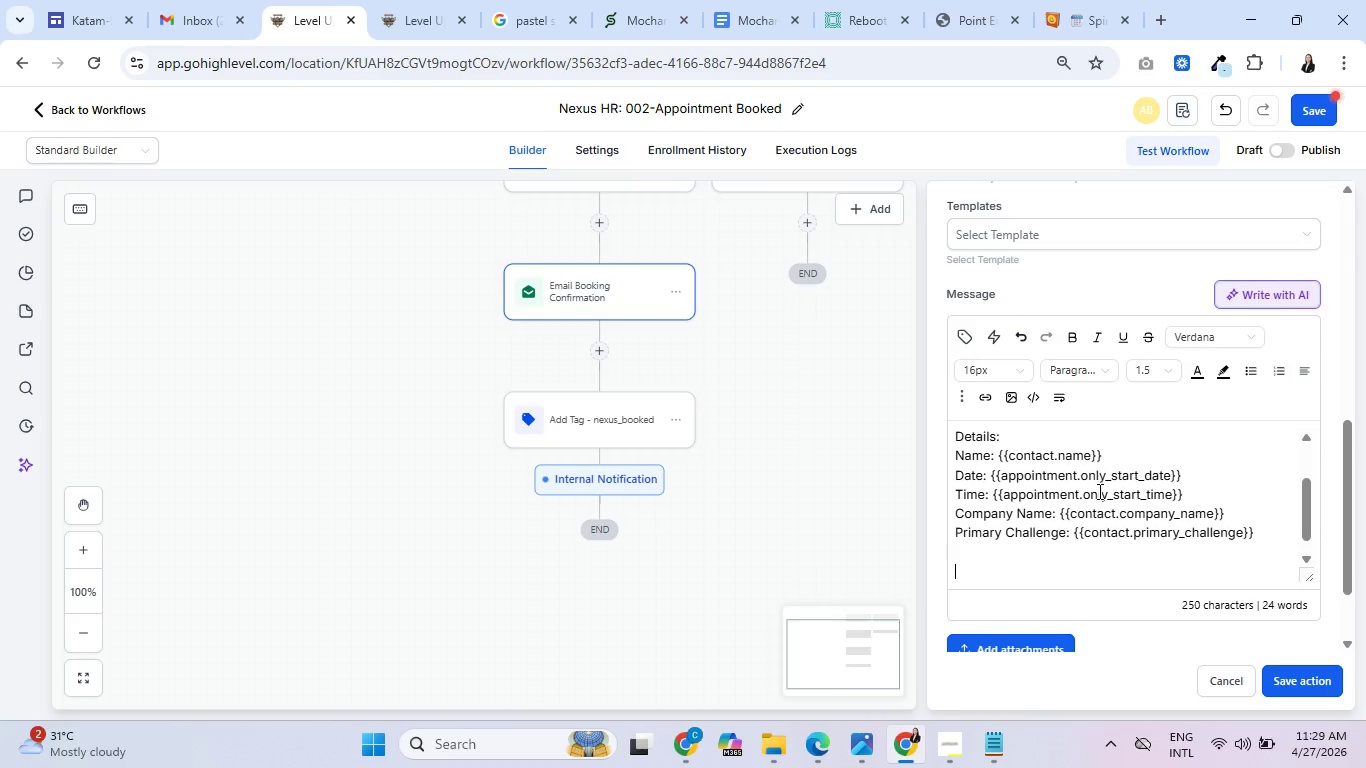 
key(Enter)
 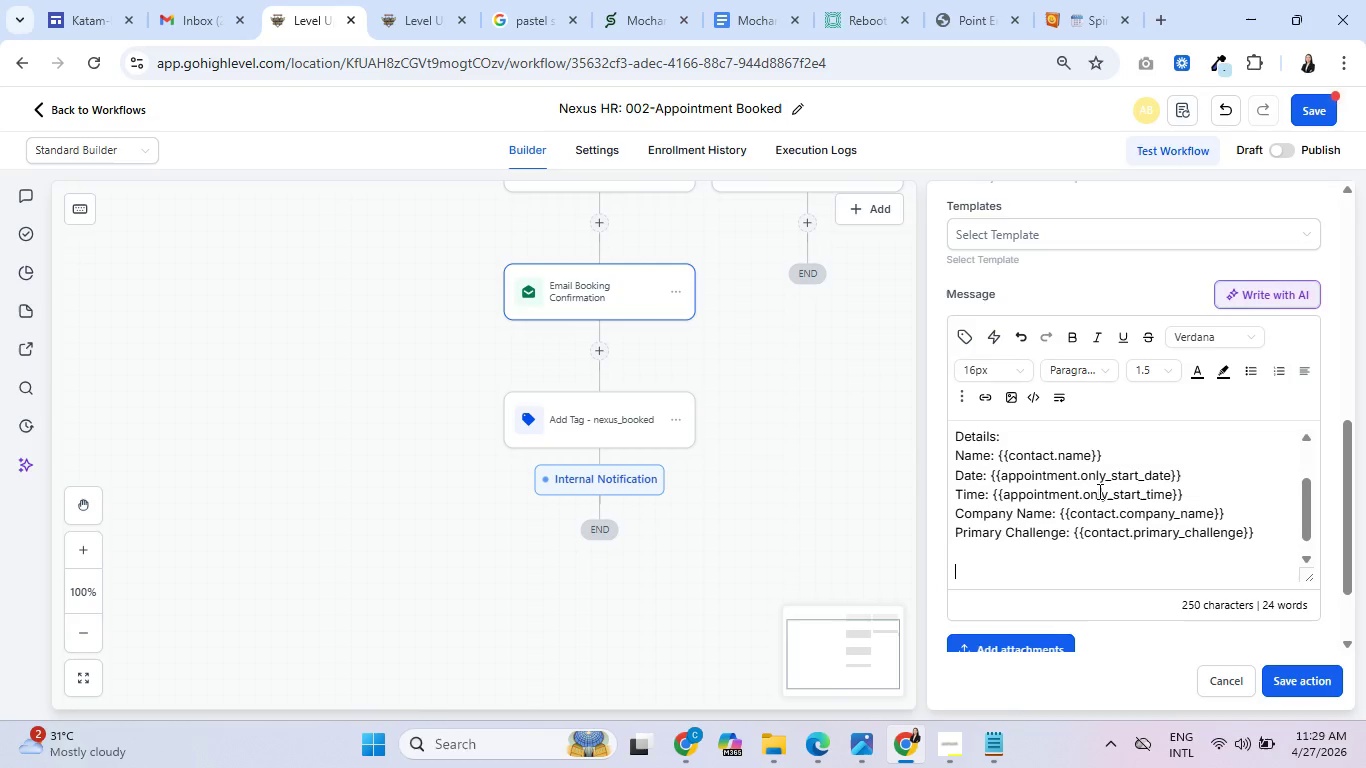 
type(Please reie)
key(Backspace)
key(Backspace)
type(view the details)
 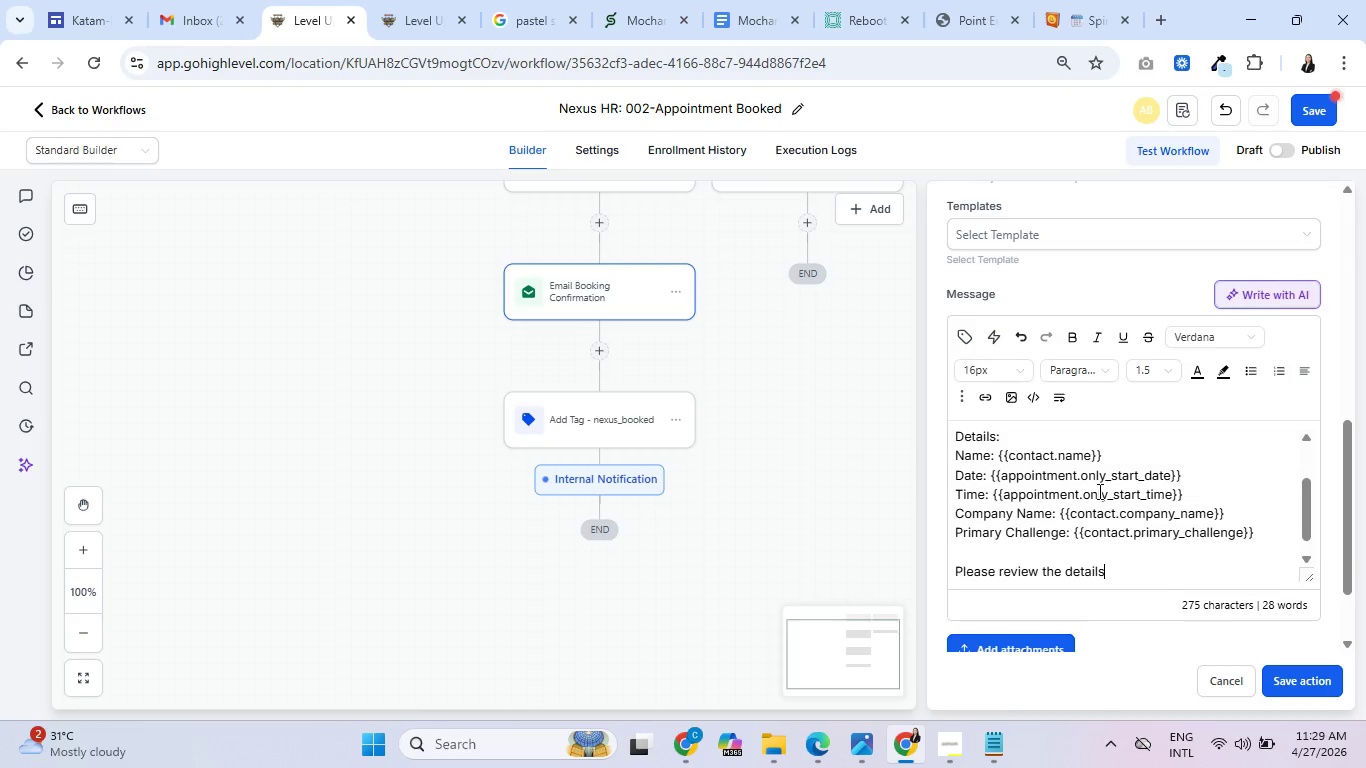 
type( before the call.)
 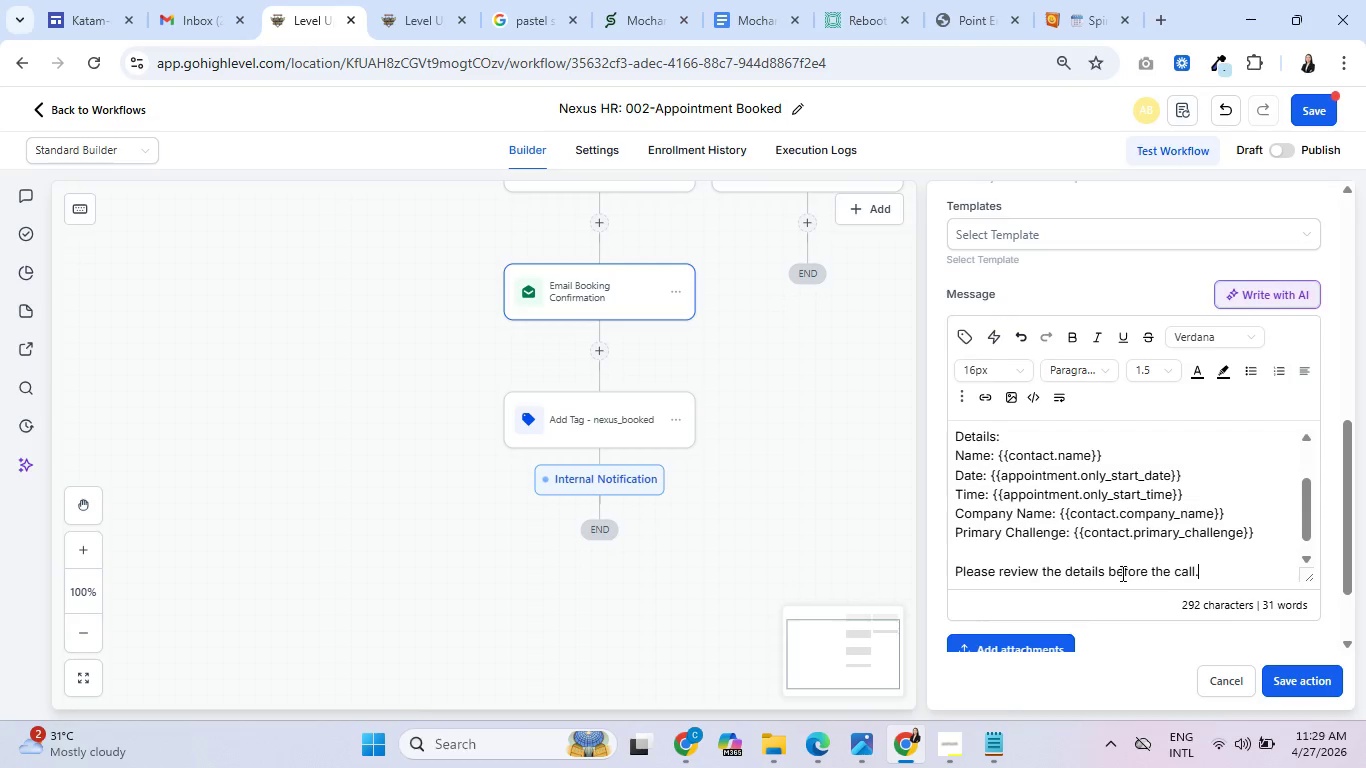 
left_click([1294, 681])
 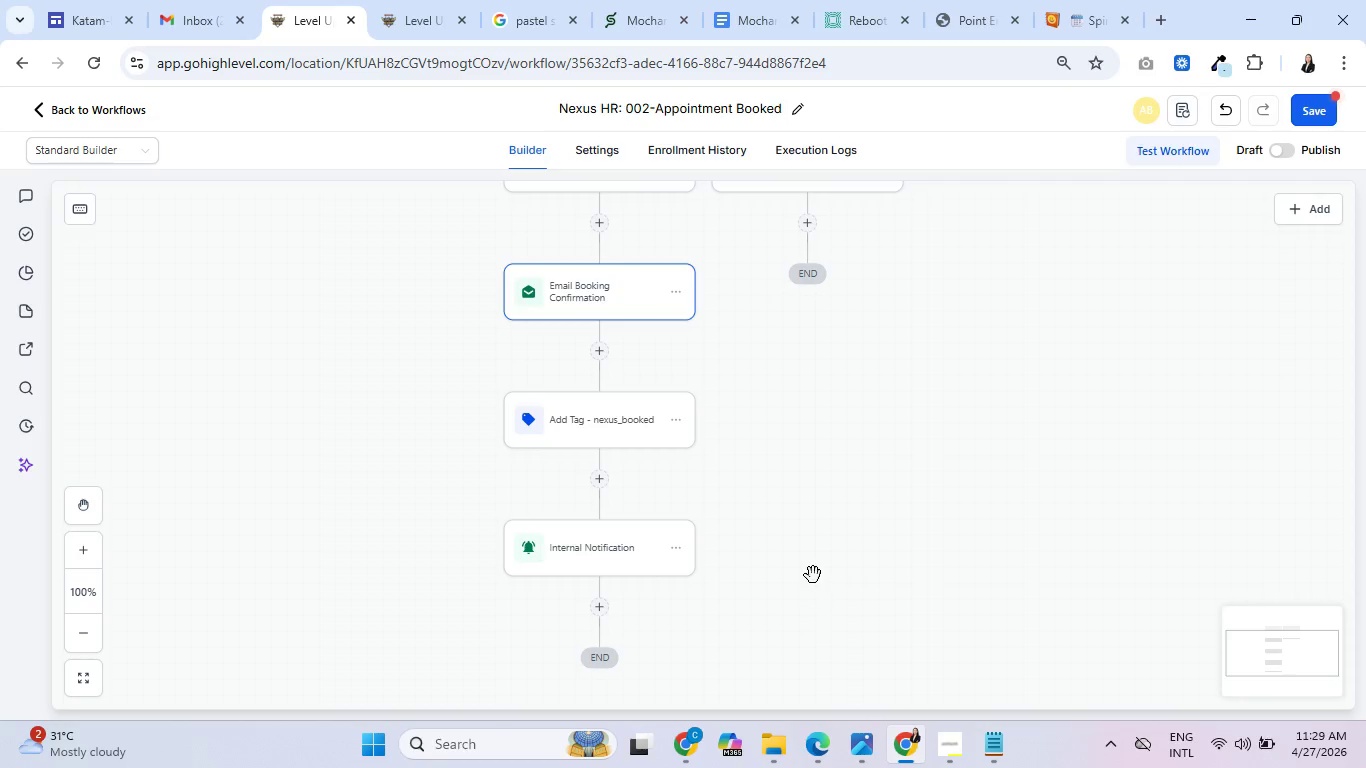 
scroll: coordinate [858, 454], scroll_direction: up, amount: 2.0
 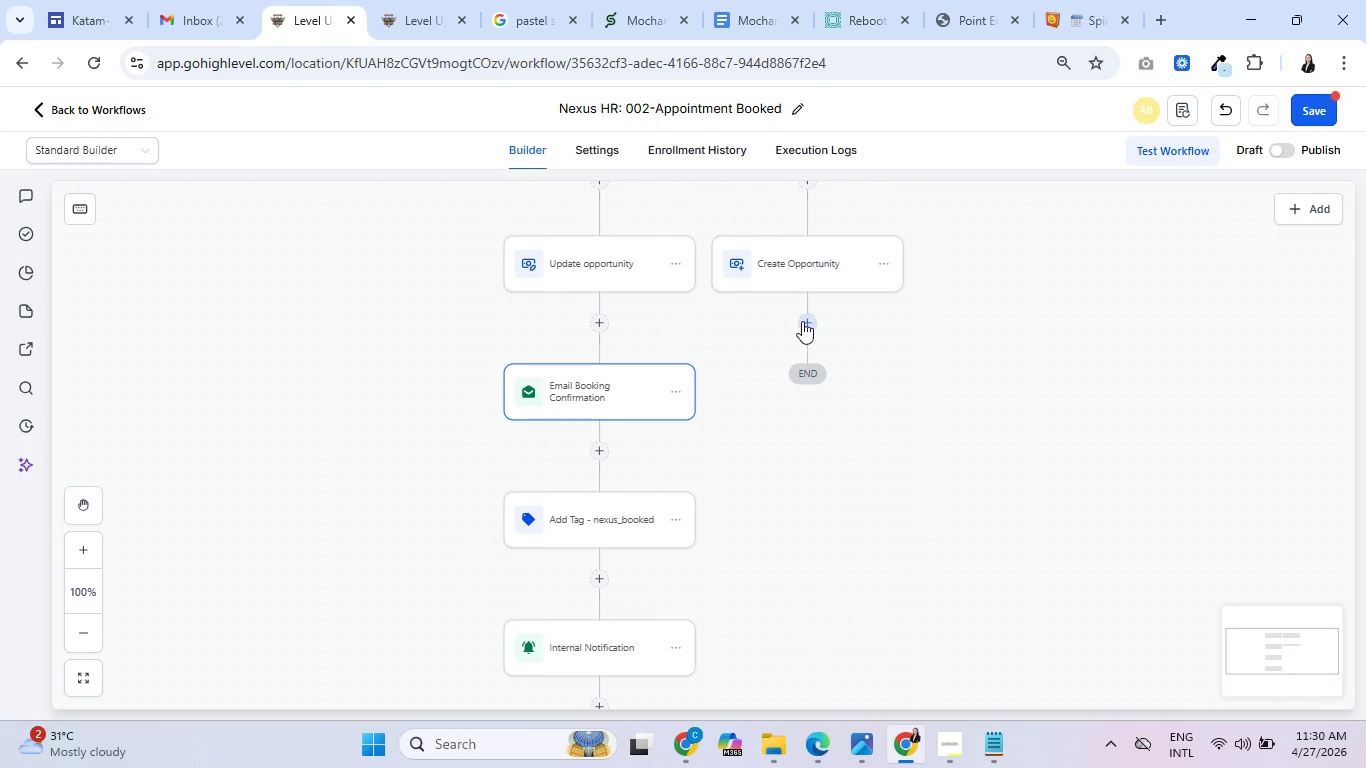 
left_click([802, 321])
 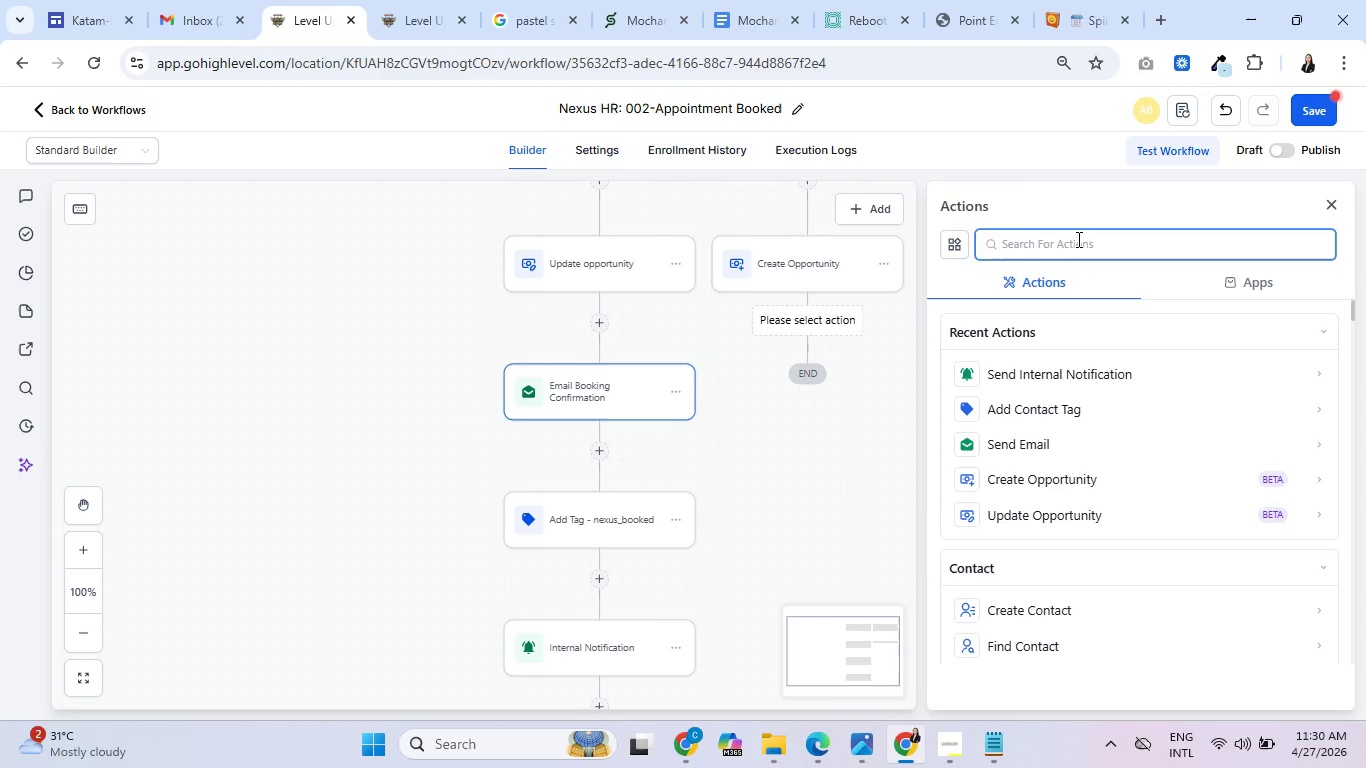 
type(go to)
 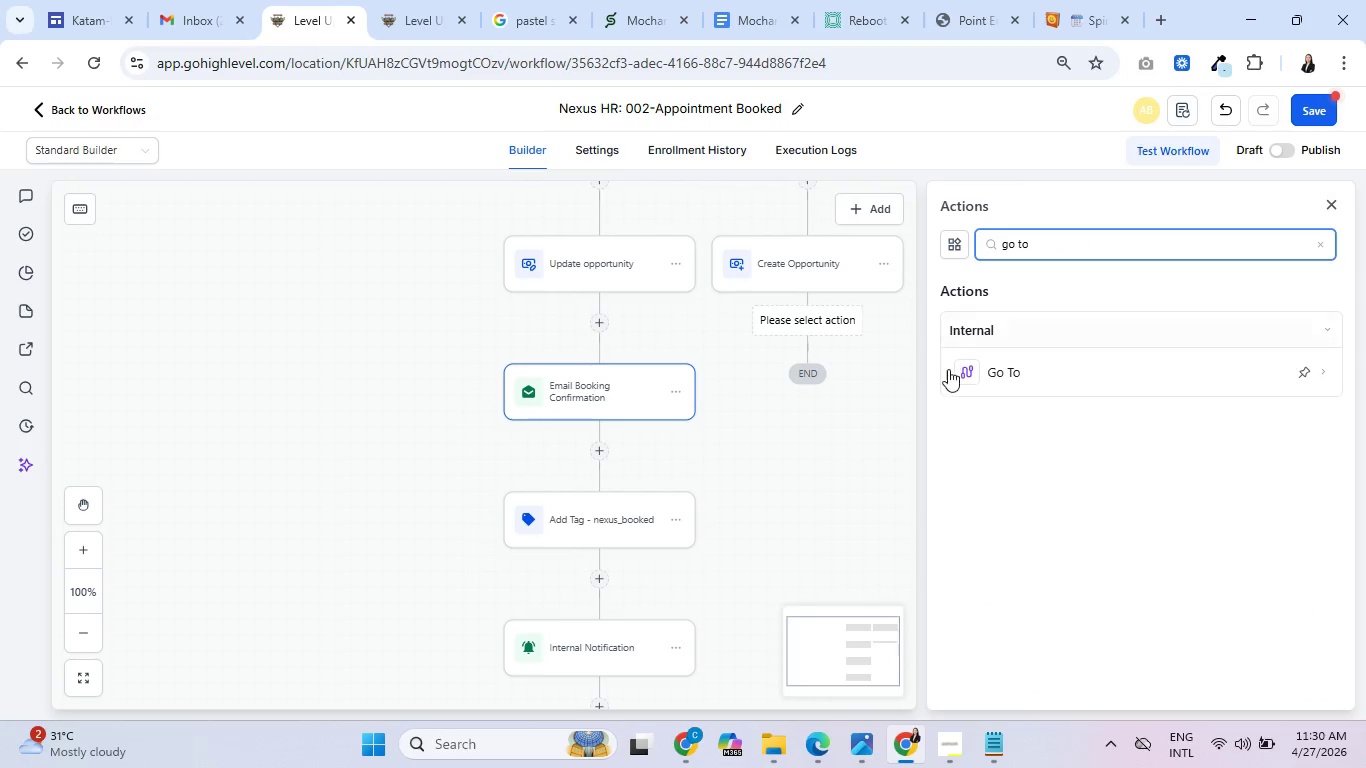 
left_click([982, 376])
 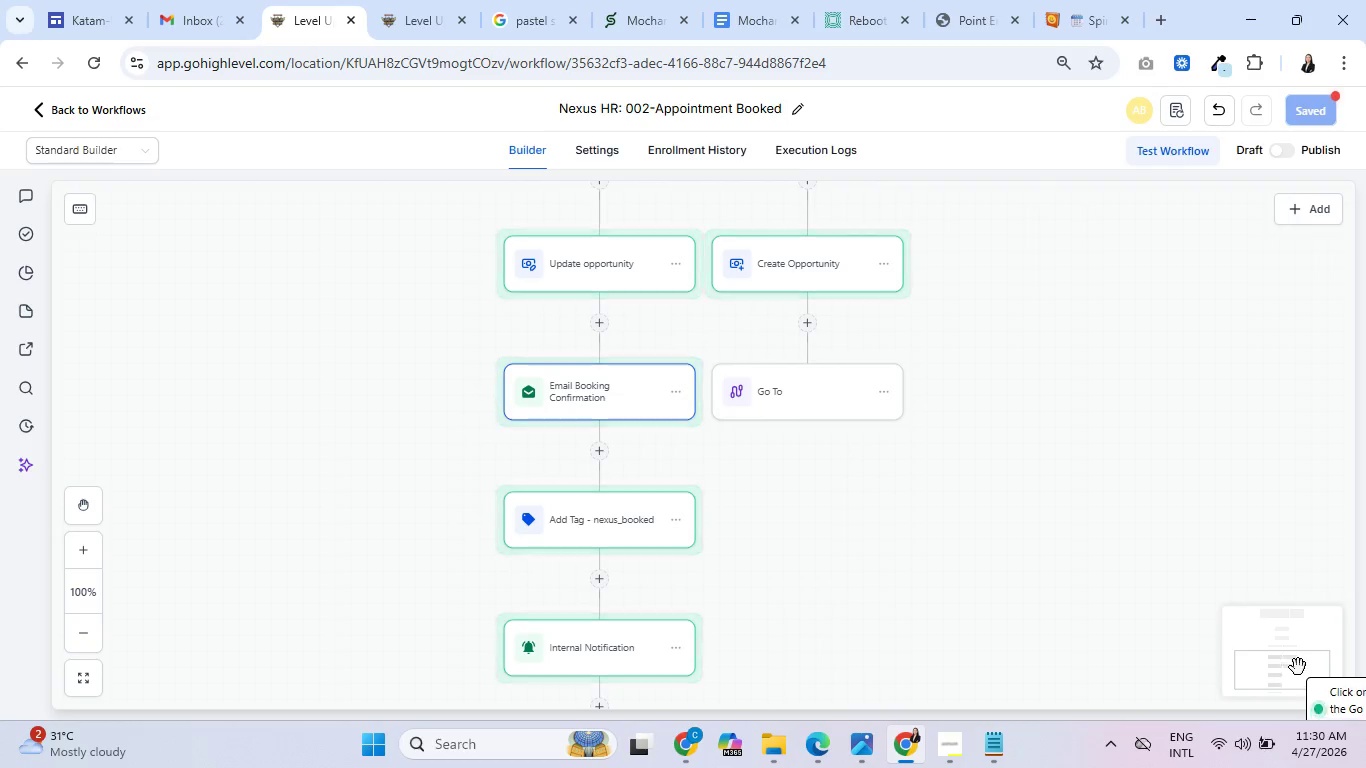 
left_click([581, 395])
 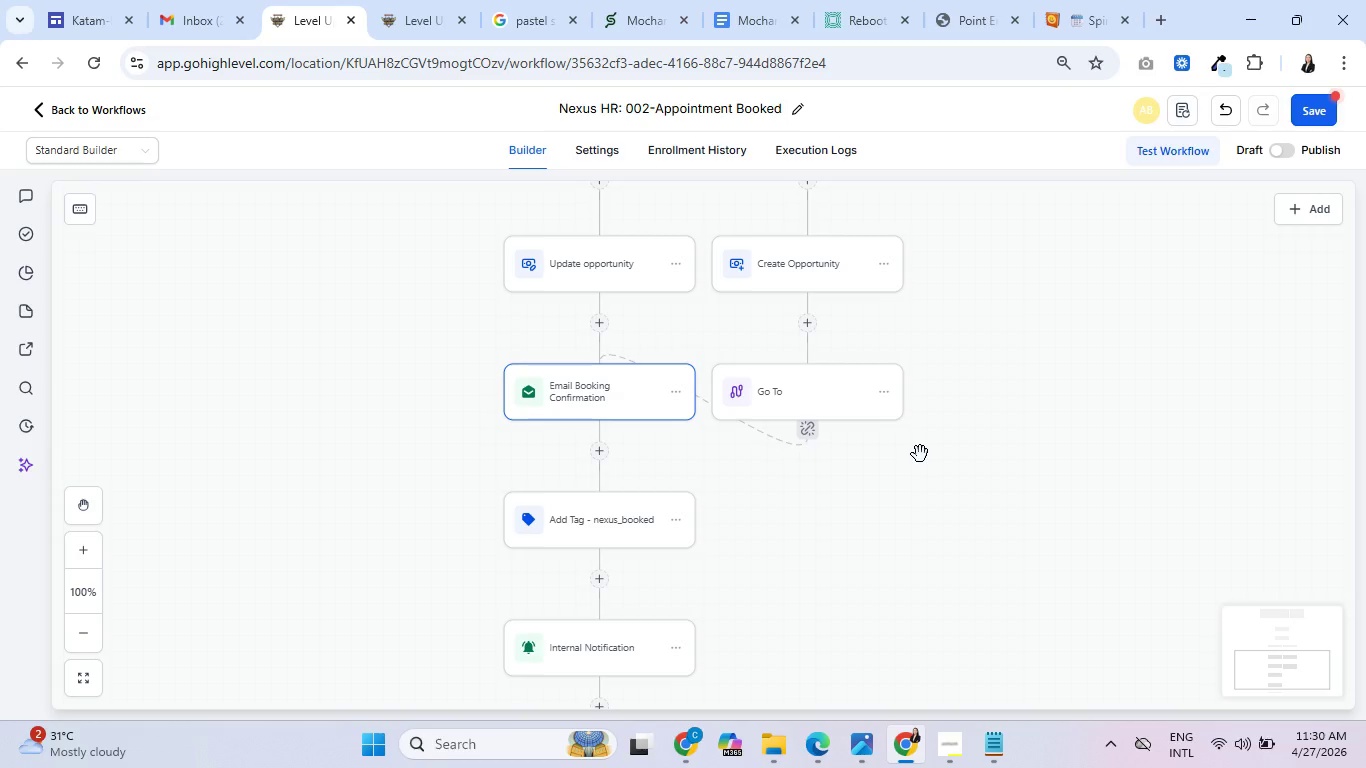 
scroll: coordinate [901, 441], scroll_direction: up, amount: 13.0
 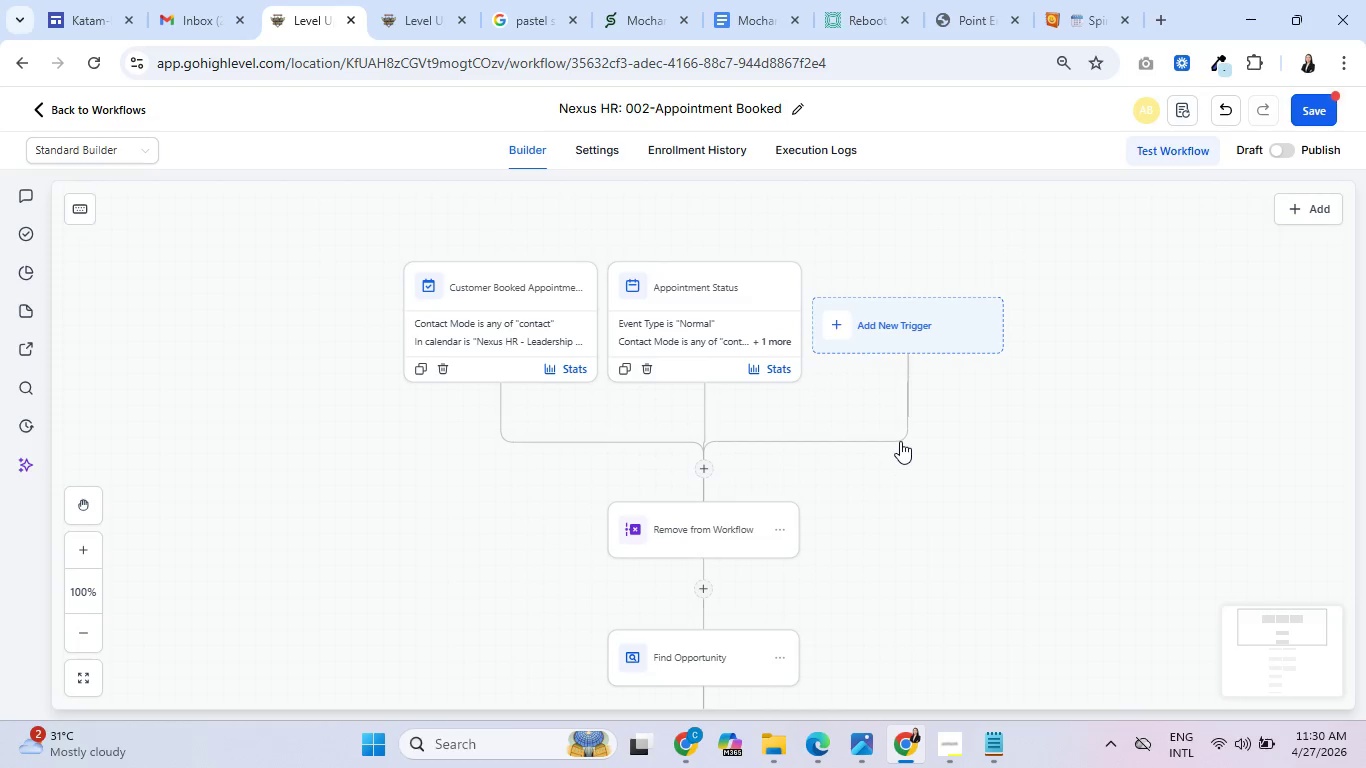 
scroll: coordinate [900, 441], scroll_direction: down, amount: 4.0
 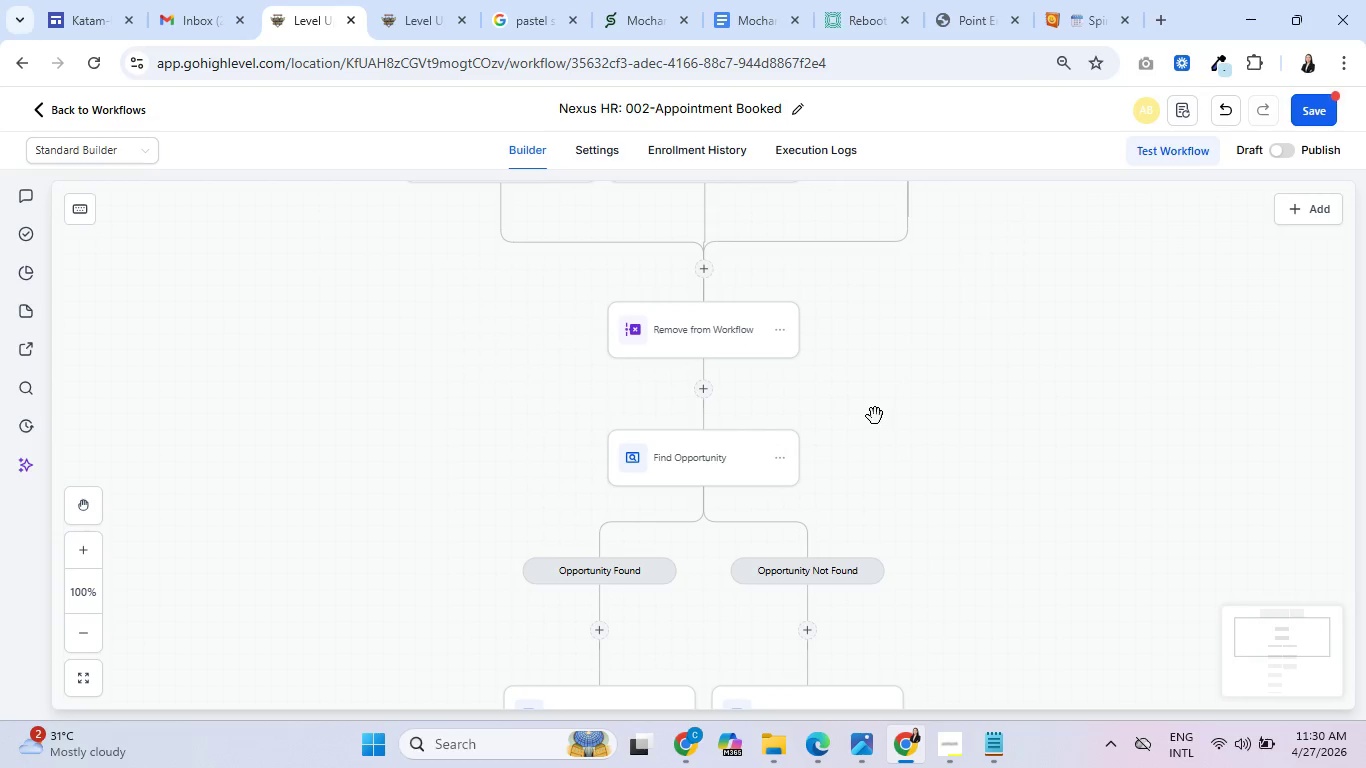 
wait(10.28)
 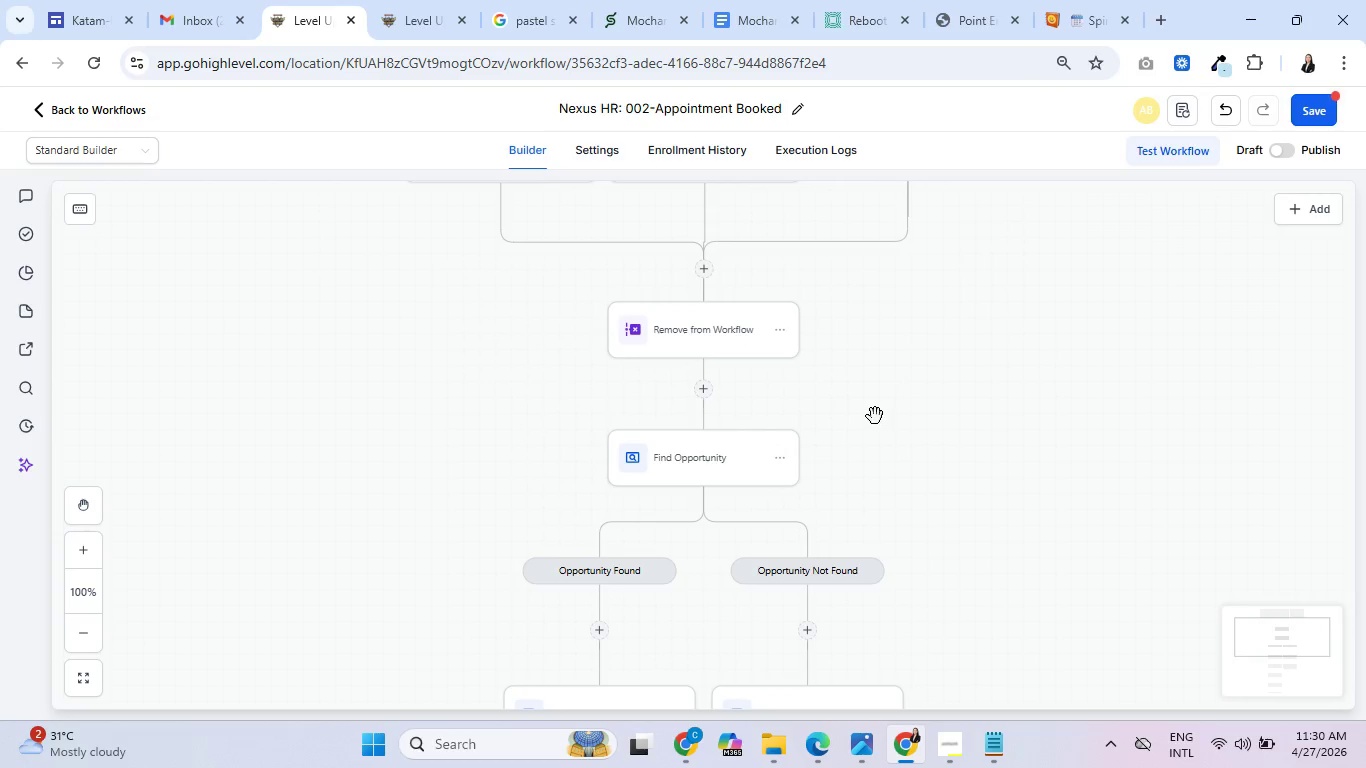 
left_click([1322, 106])
 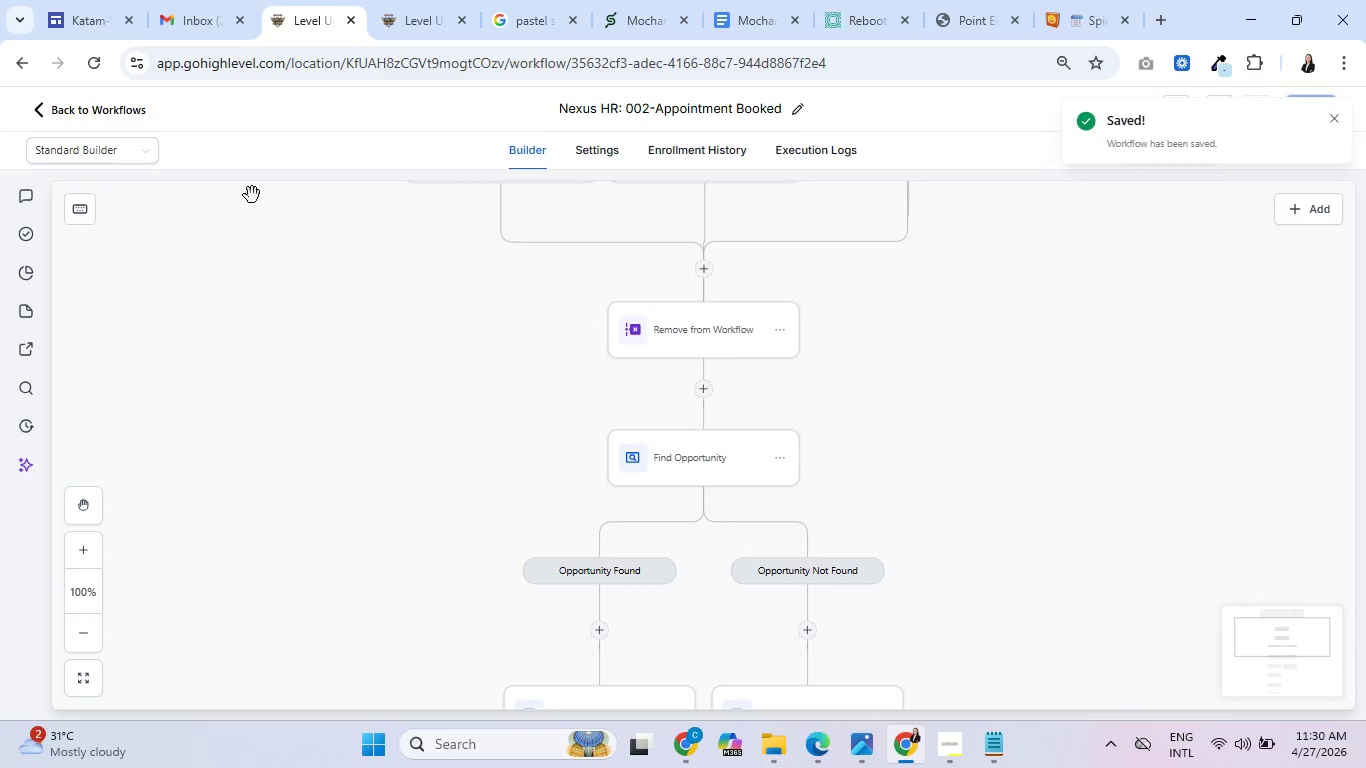 
mouse_move([86, 142])
 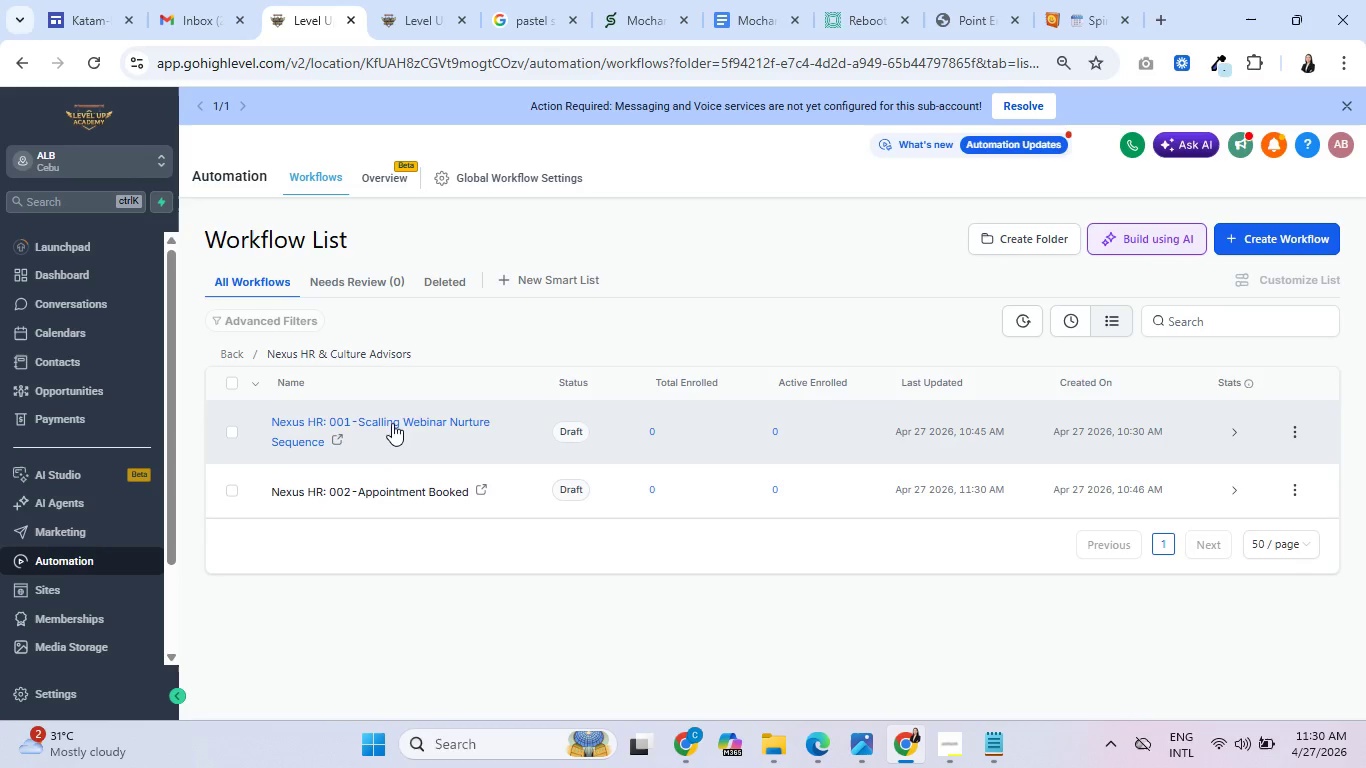 
wait(5.86)
 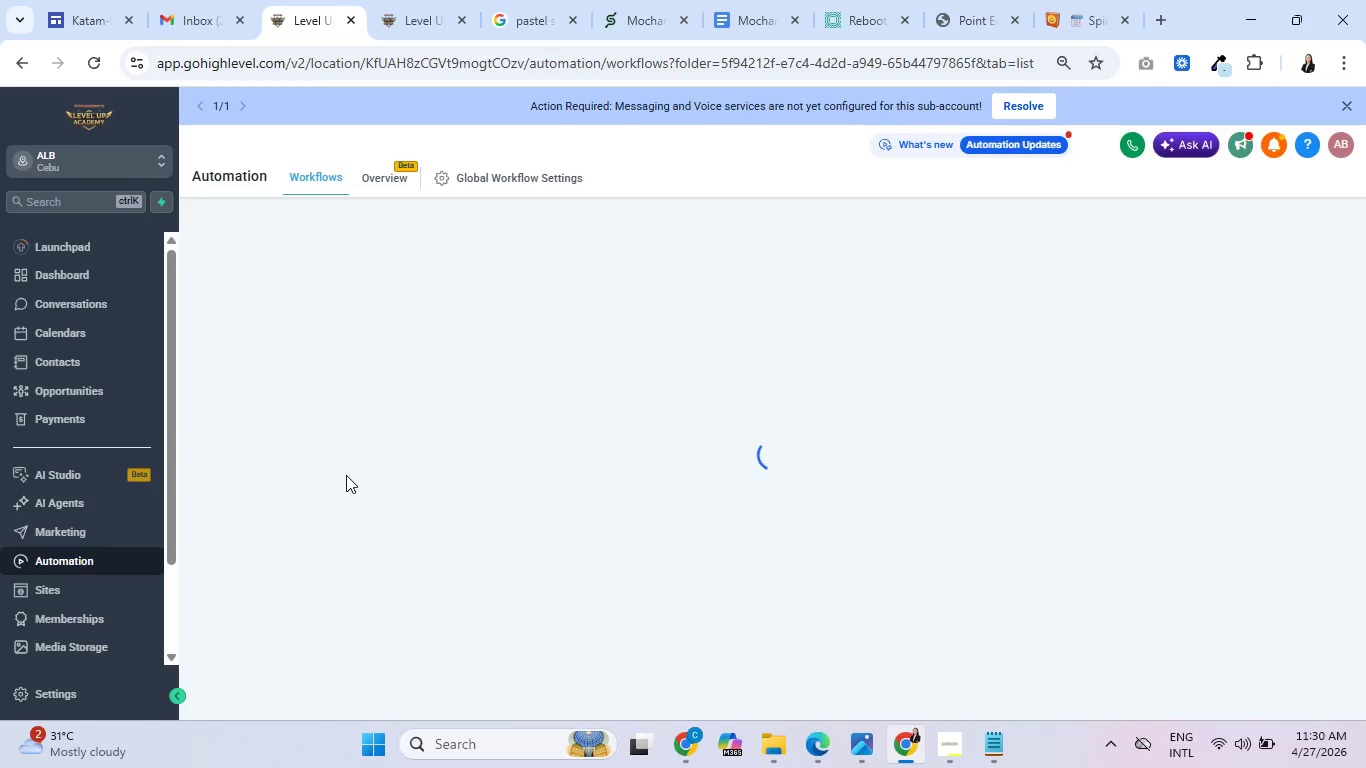 
left_click([393, 420])
 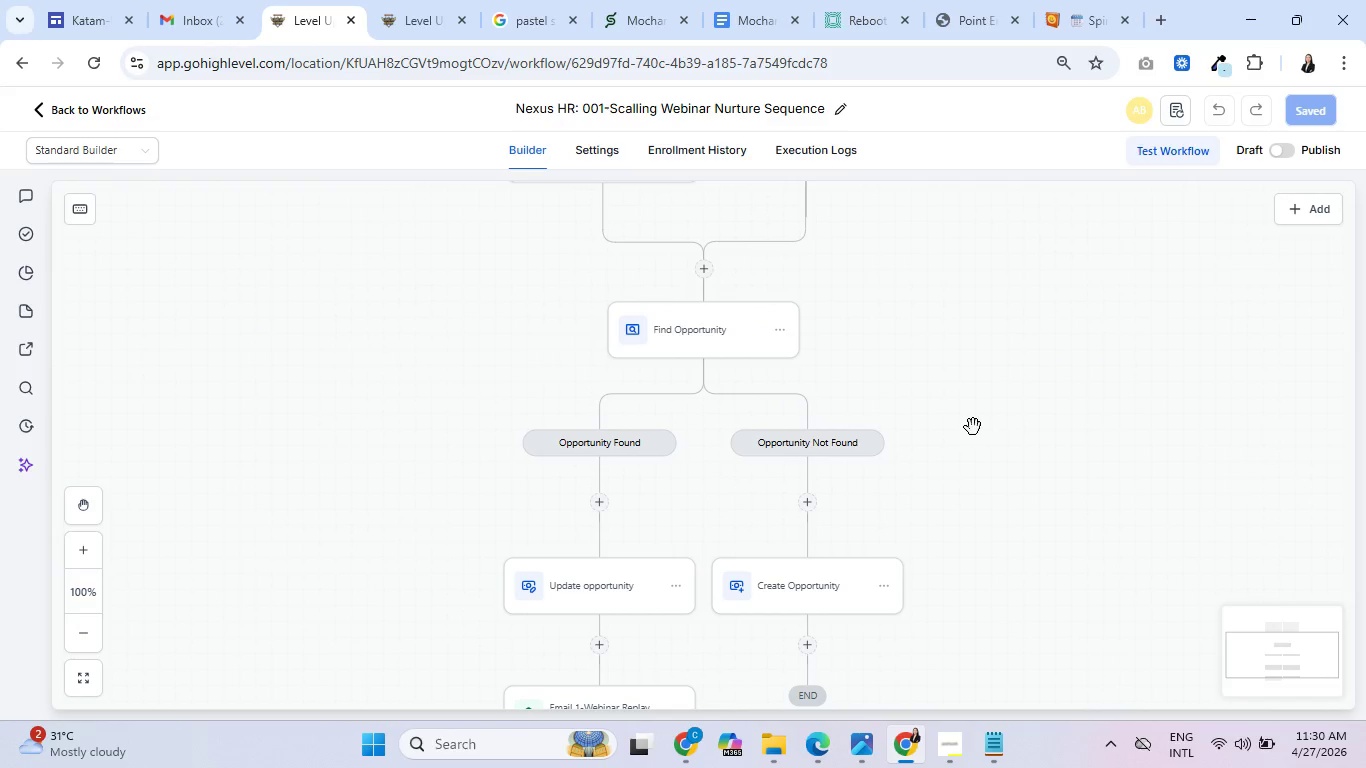 
wait(14.45)
 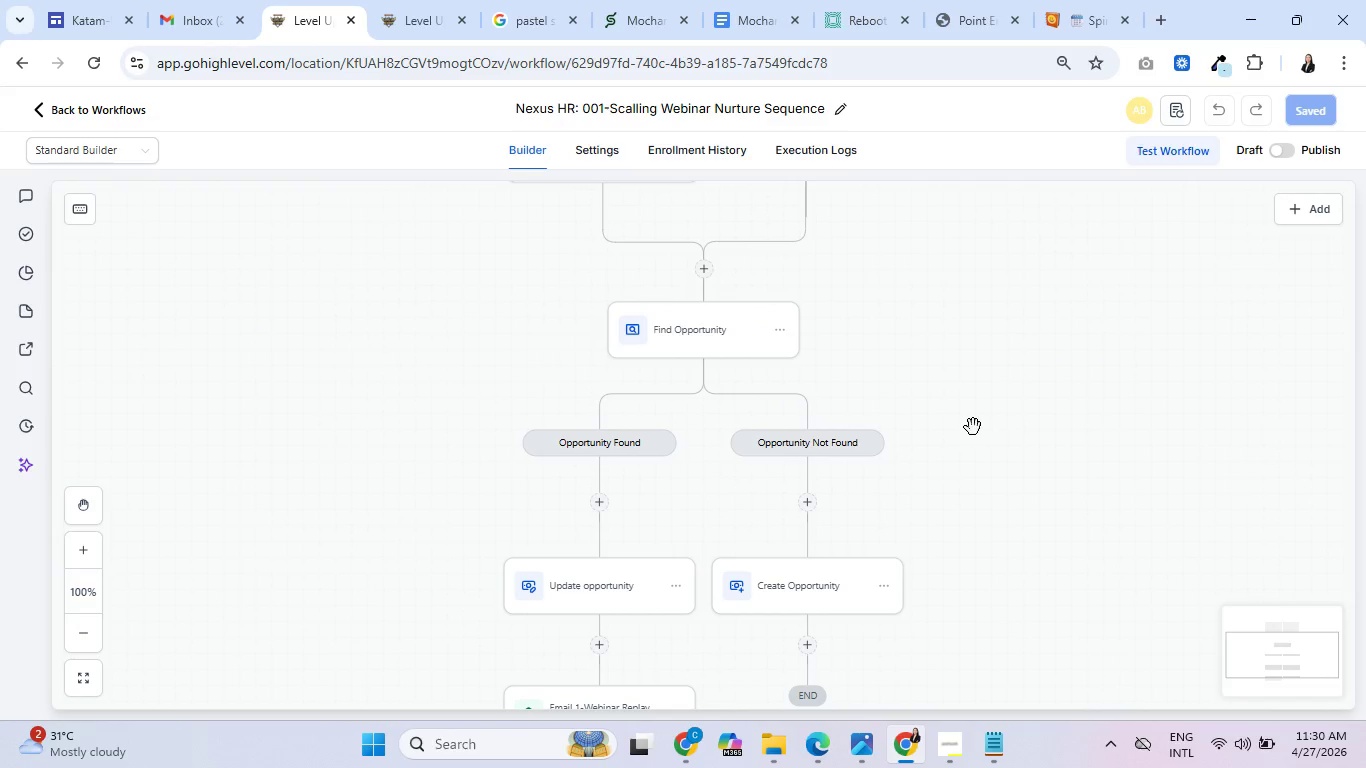 
scroll: coordinate [958, 431], scroll_direction: down, amount: 8.0
 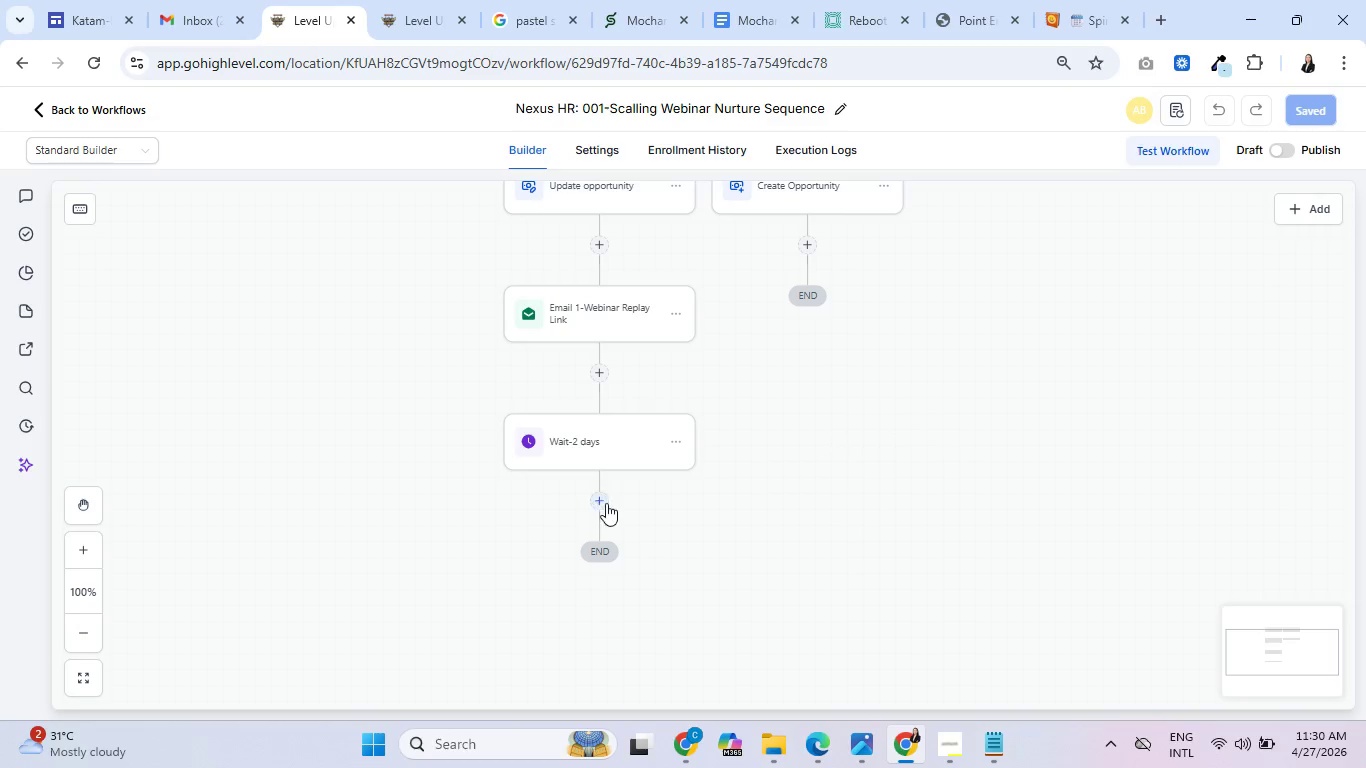 
left_click([597, 500])
 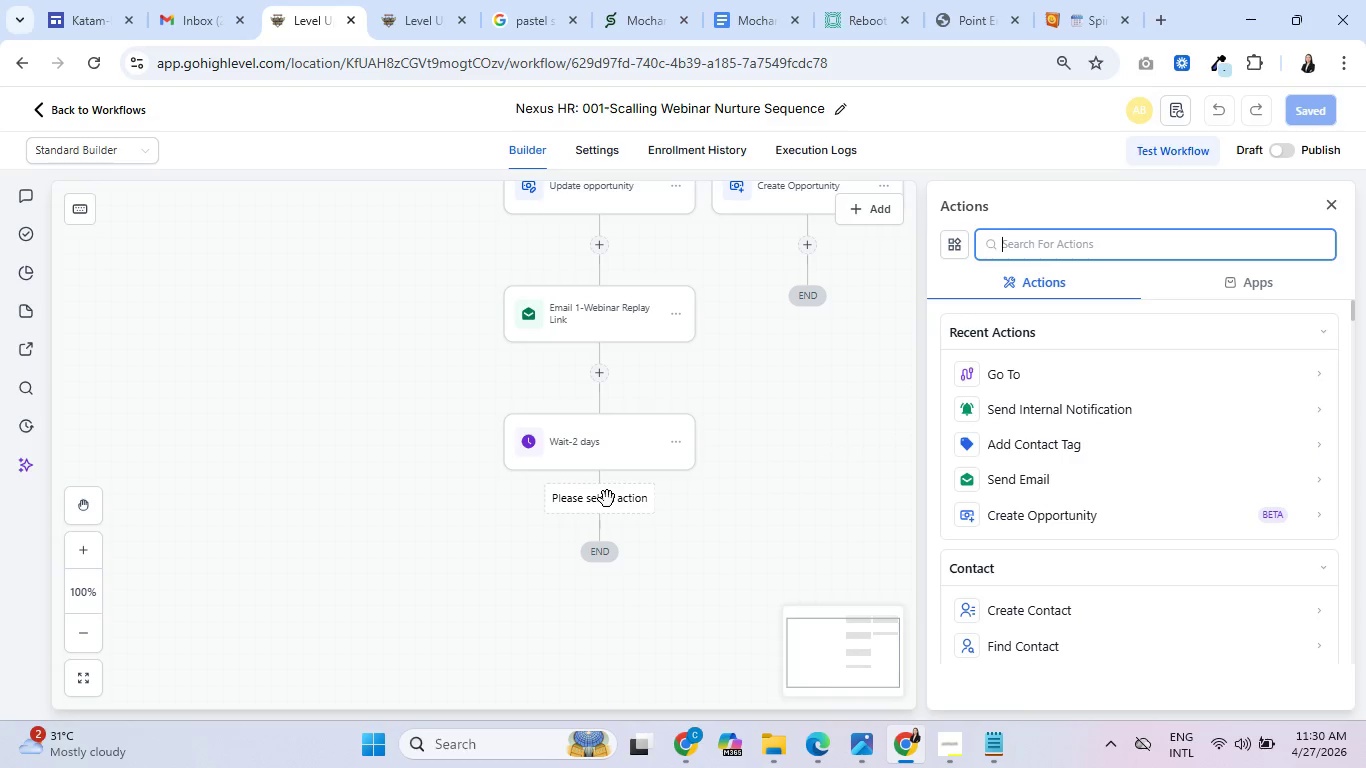 
wait(11.66)
 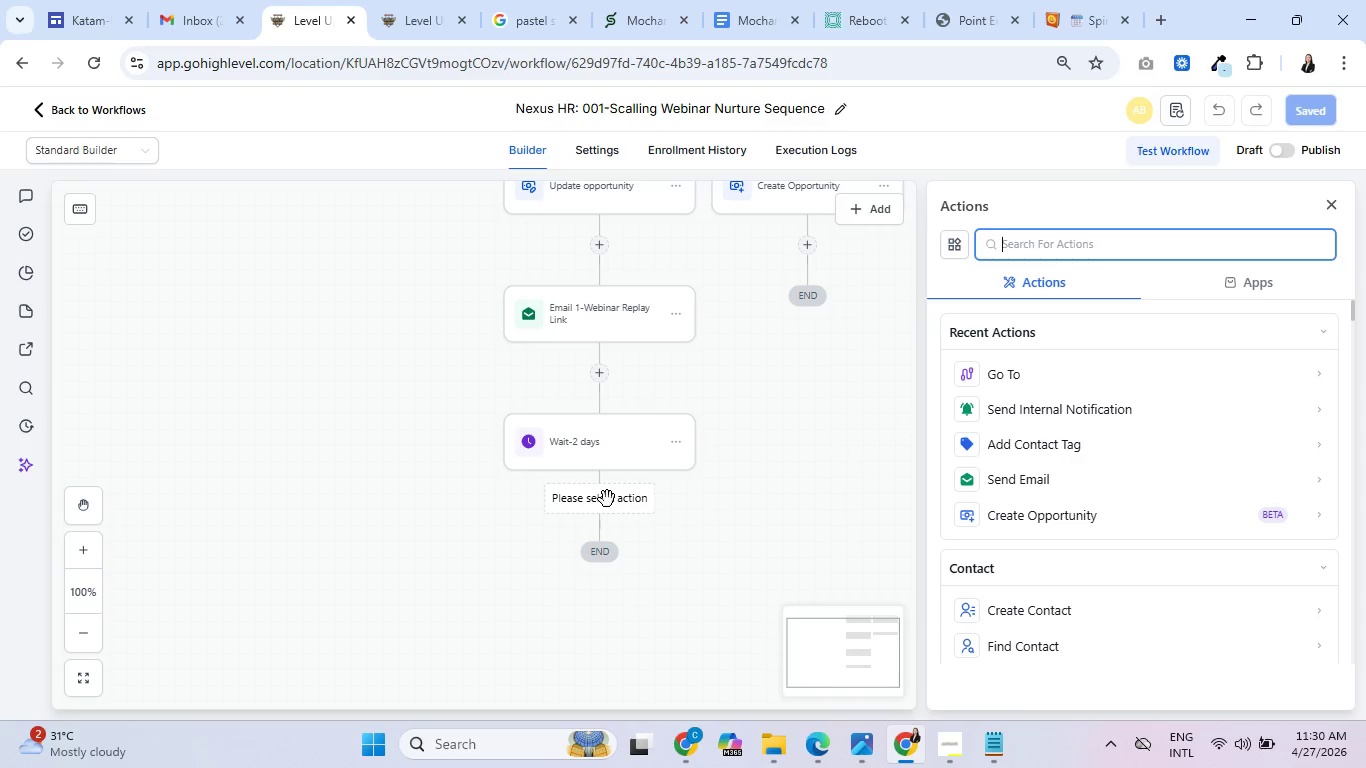 
type(if elese)
key(Backspace)
key(Backspace)
key(Backspace)
 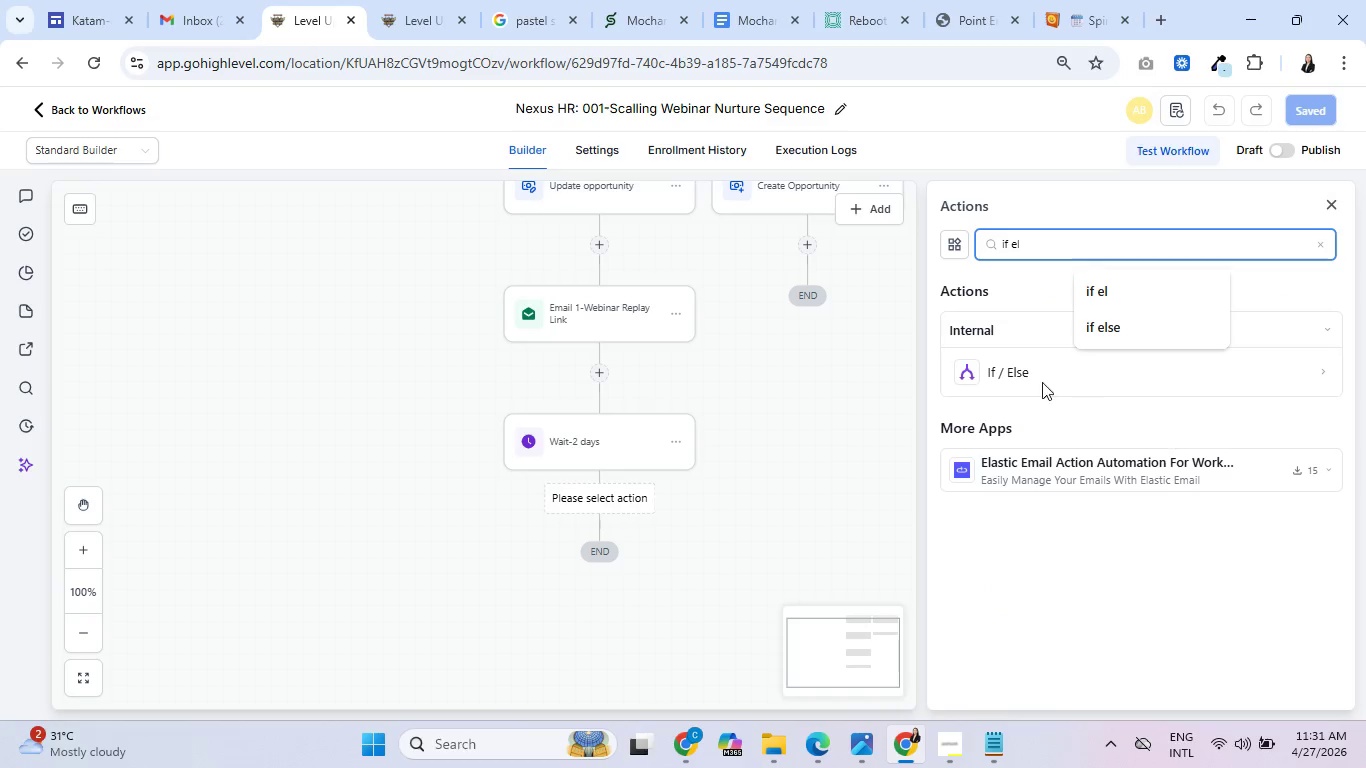 
left_click([1013, 365])
 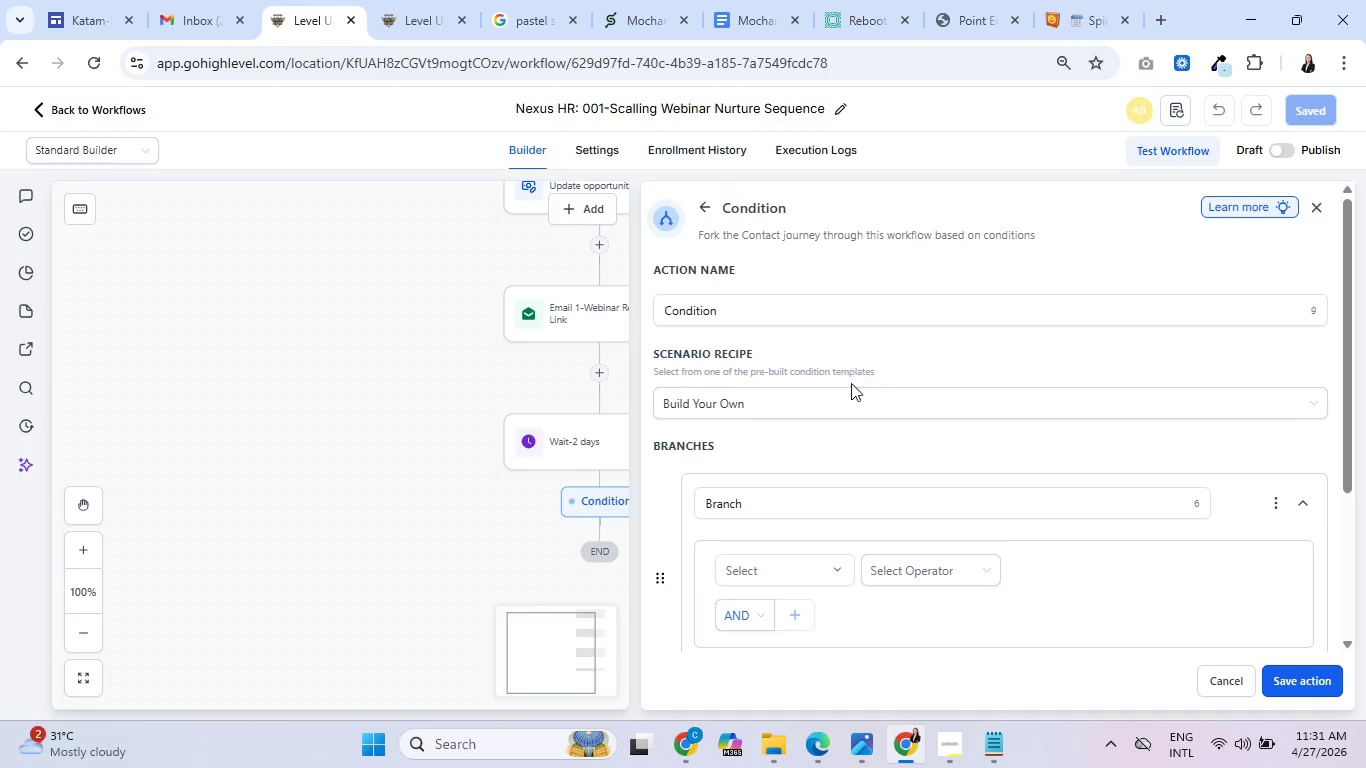 
scroll: coordinate [793, 490], scroll_direction: down, amount: 1.0
 